 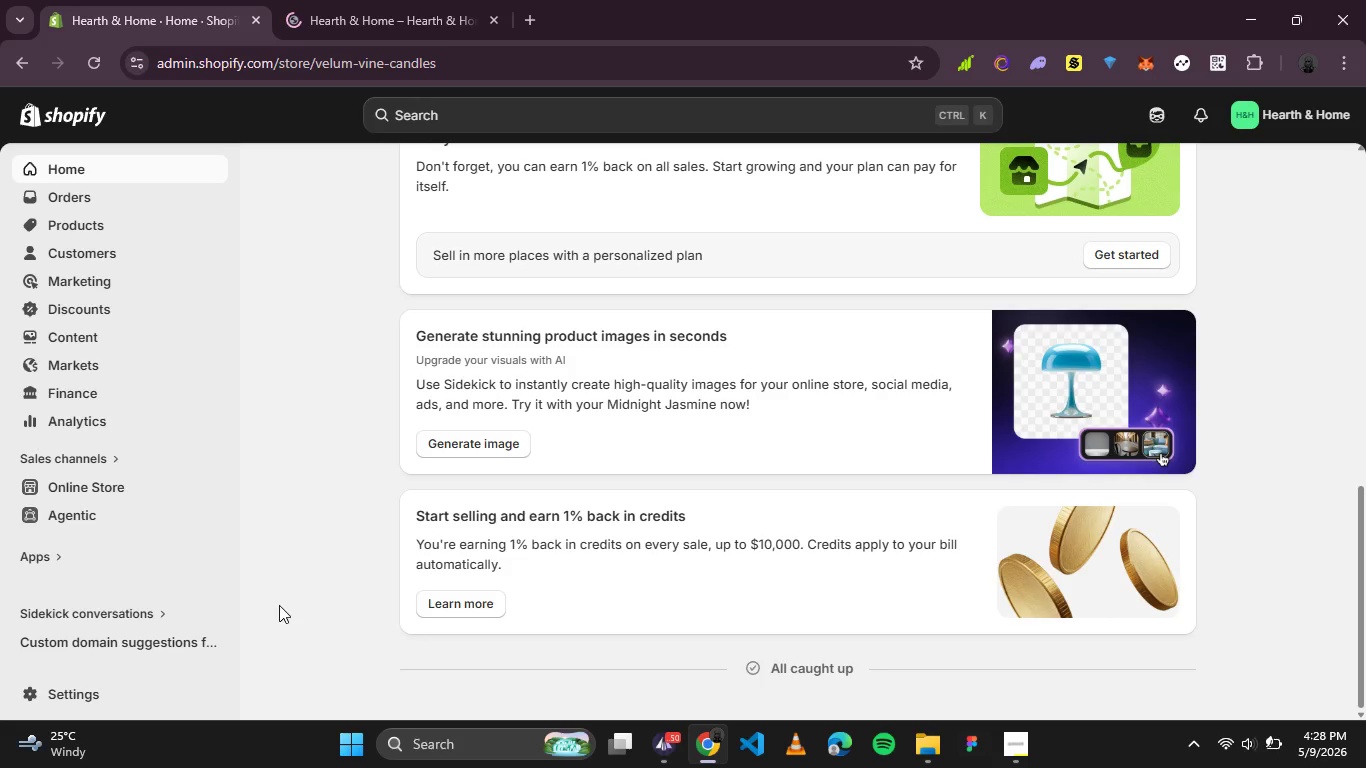 
left_click([126, 492])
 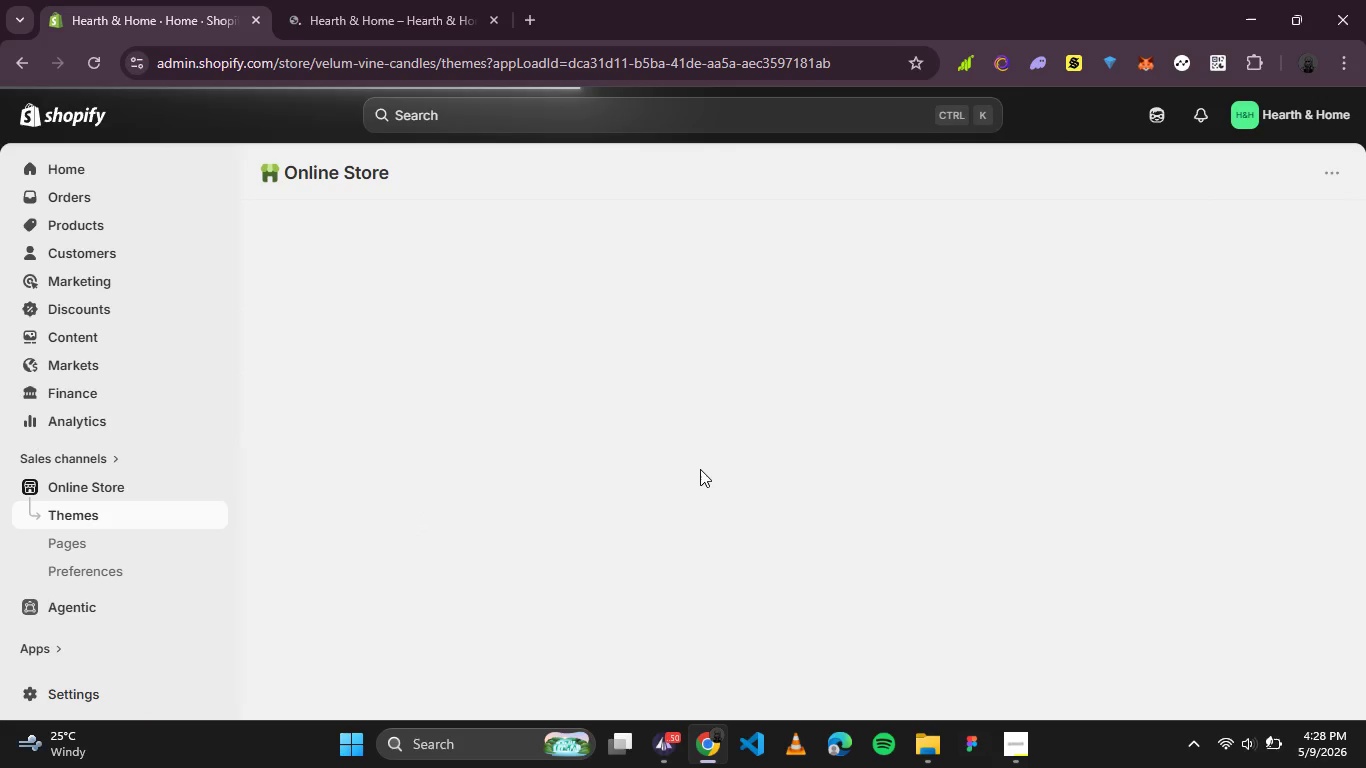 
wait(8.56)
 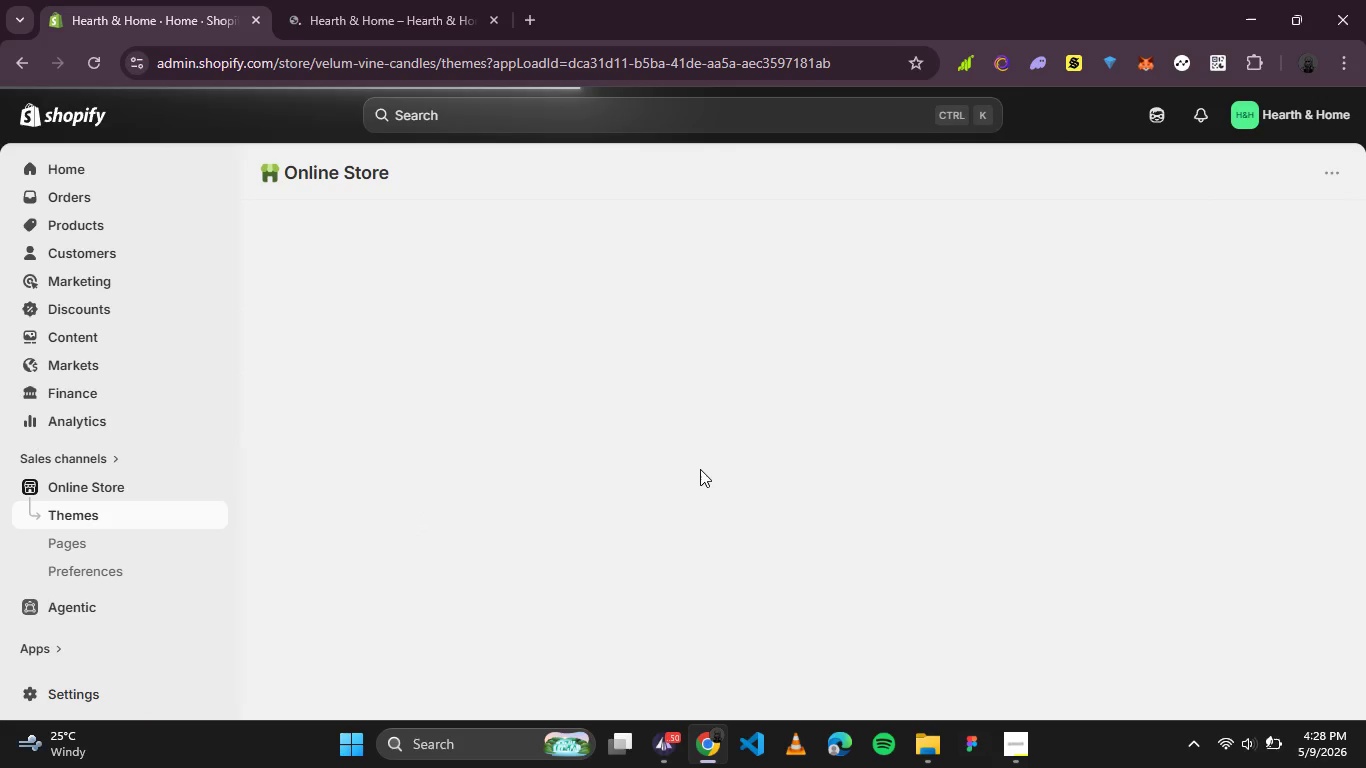 
left_click([1232, 740])
 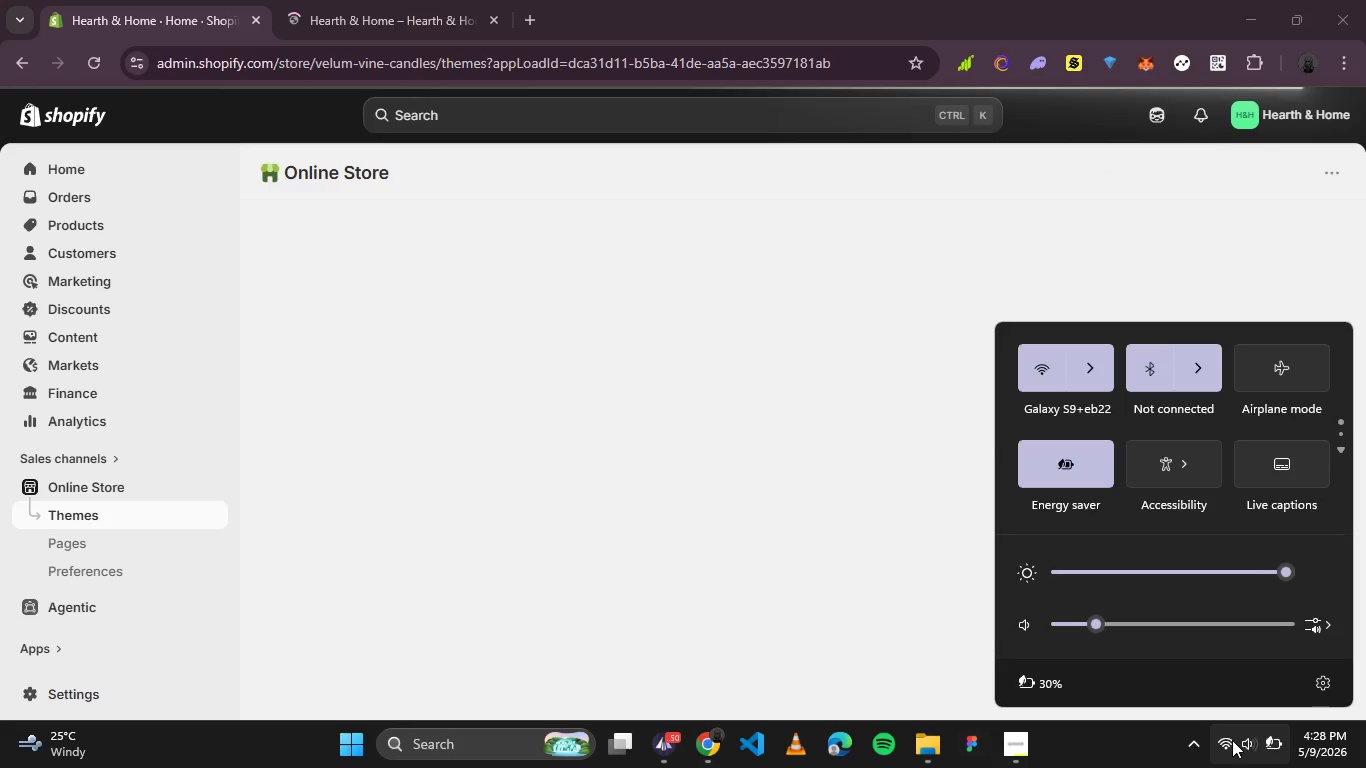 
left_click([1232, 740])
 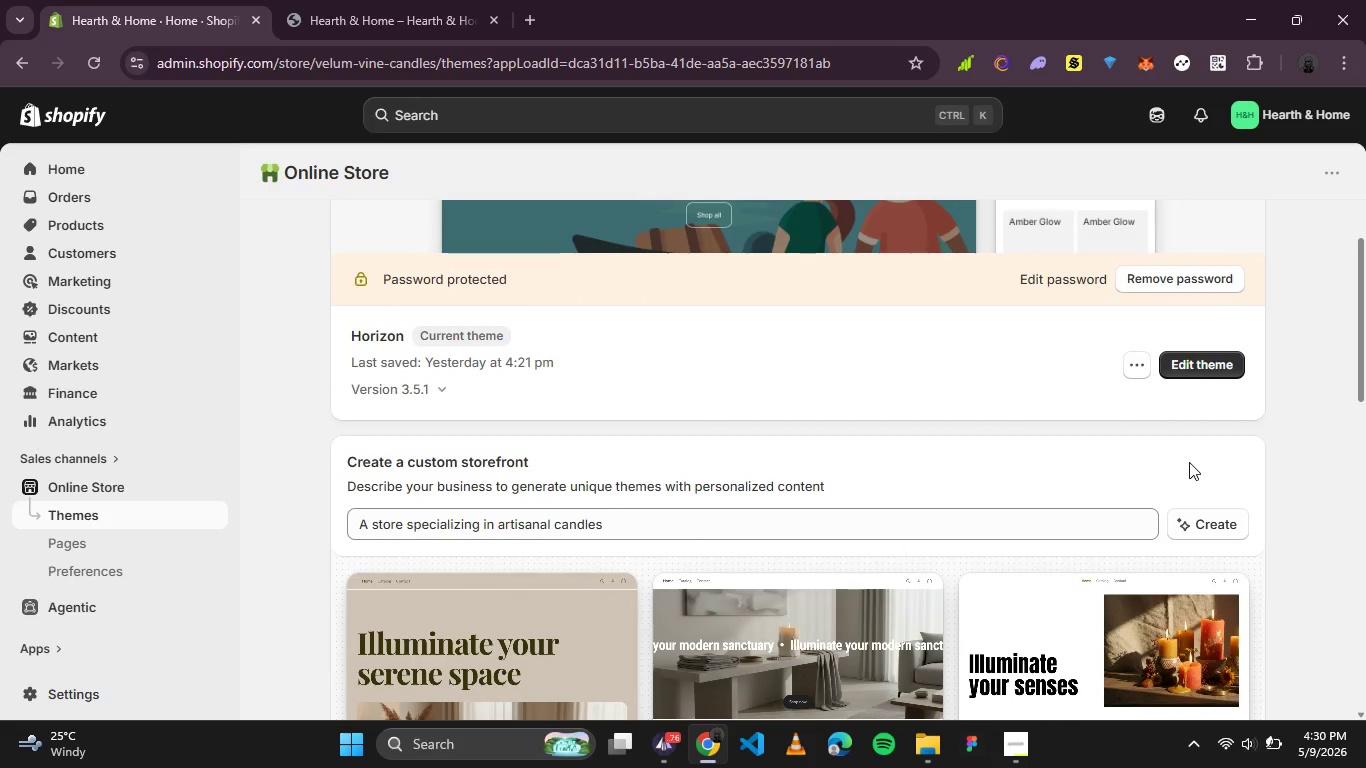 
wait(119.81)
 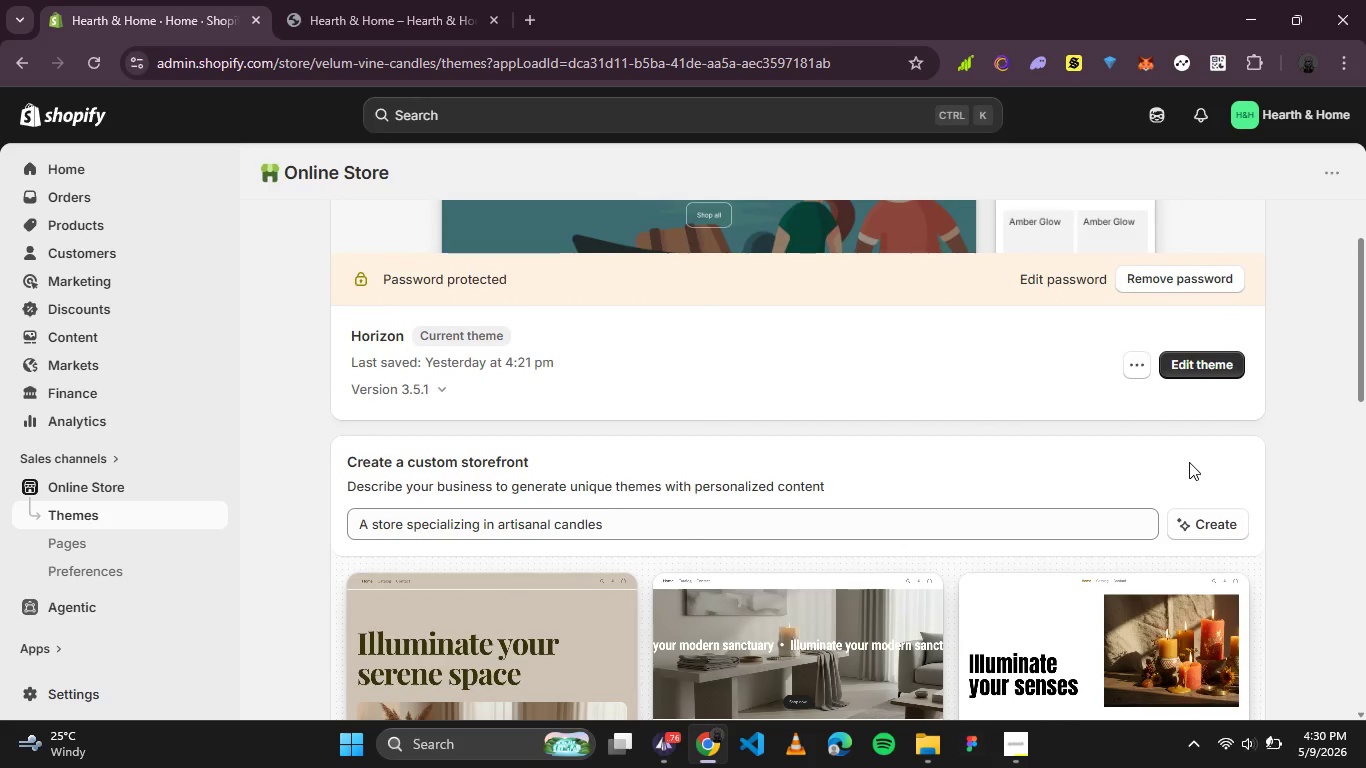 
left_click([1049, 601])
 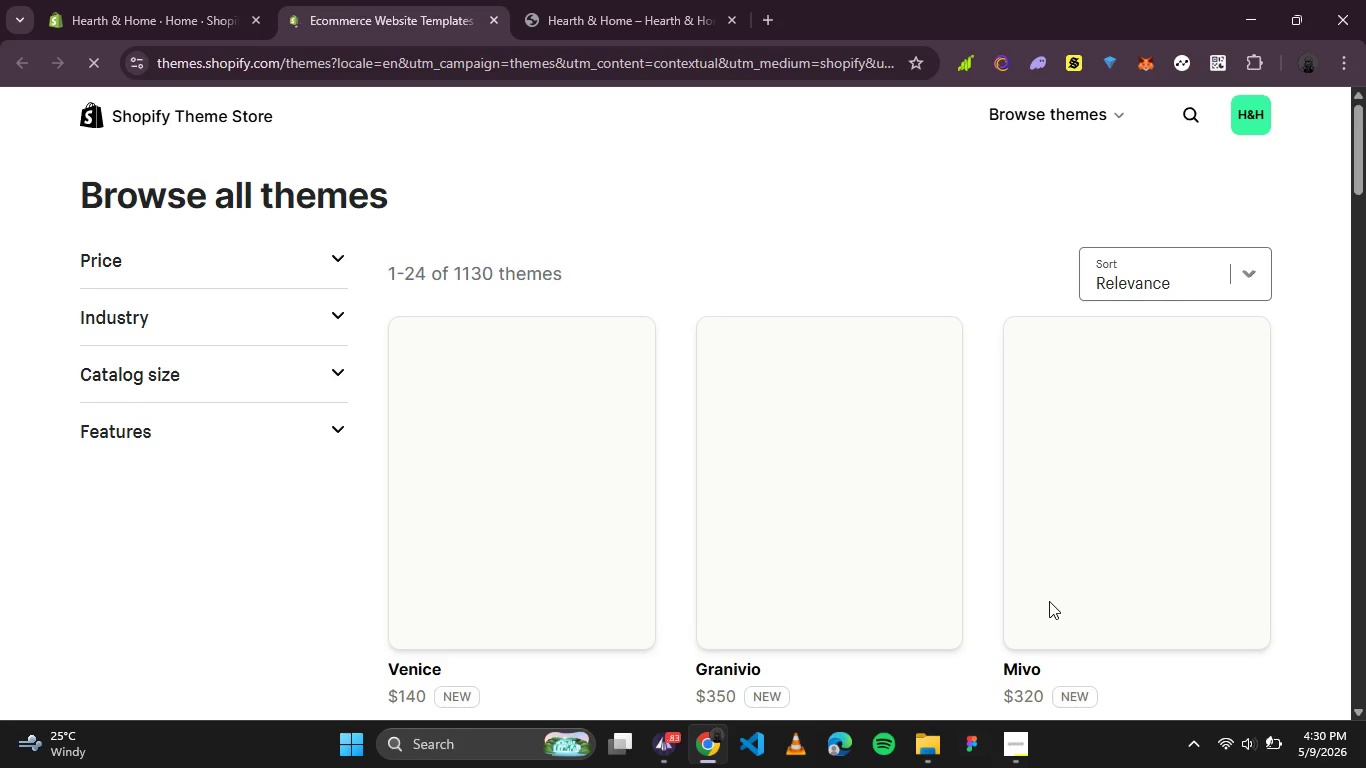 
wait(7.47)
 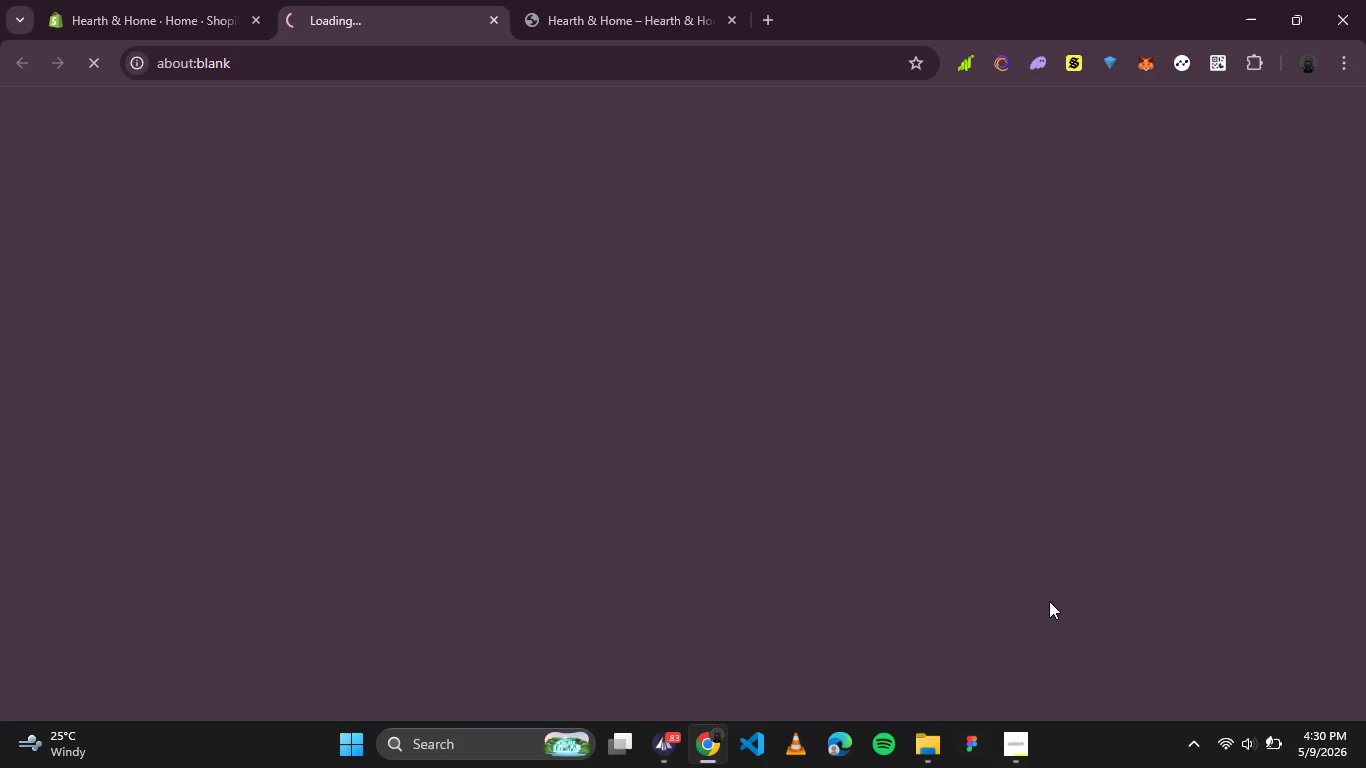 
left_click([1191, 118])
 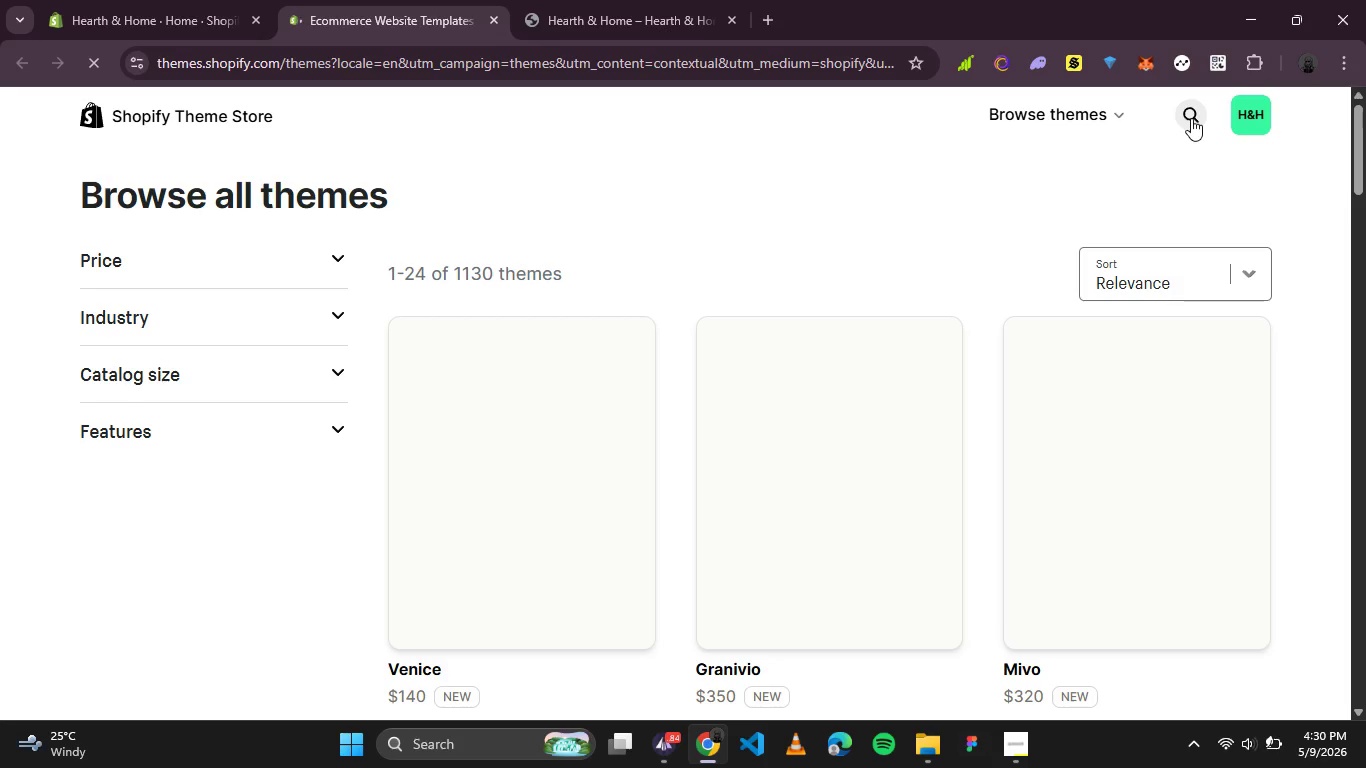 
left_click([1191, 118])
 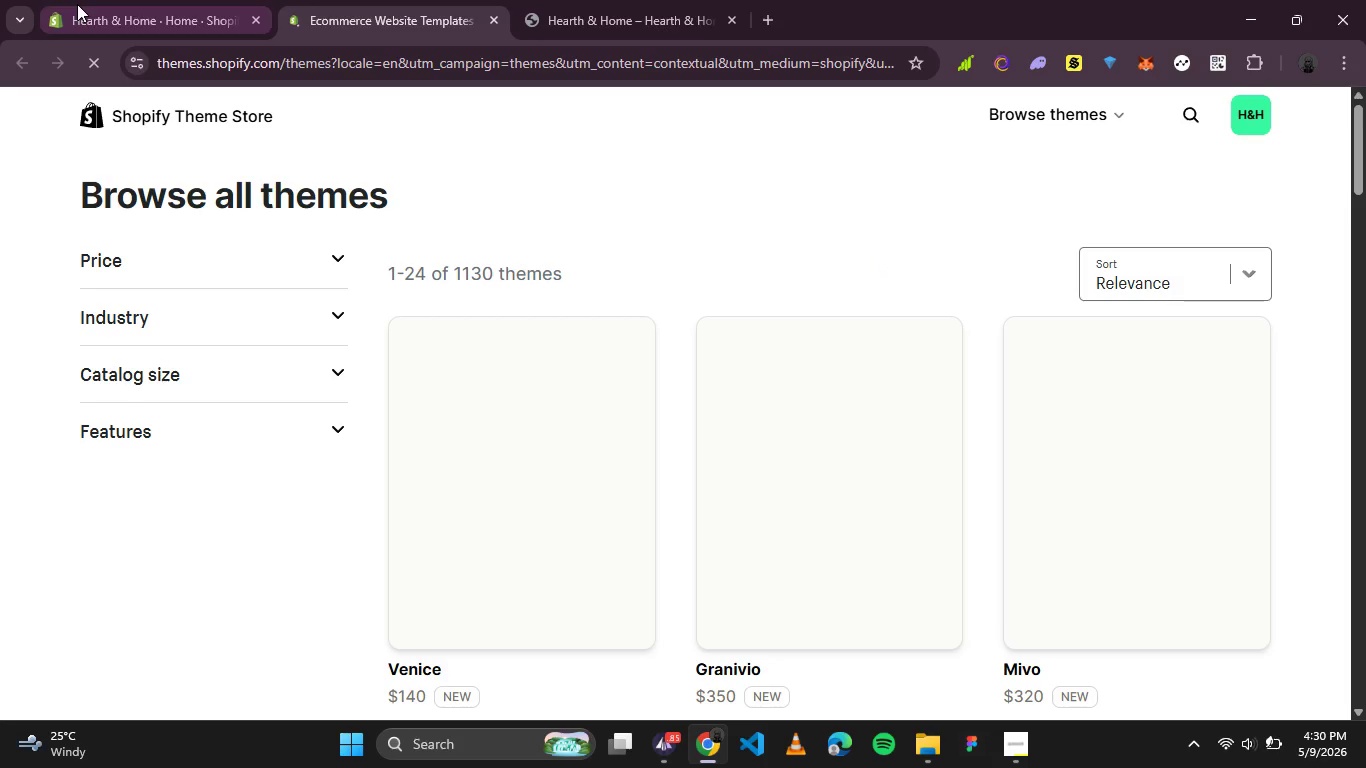 
left_click([77, 4])
 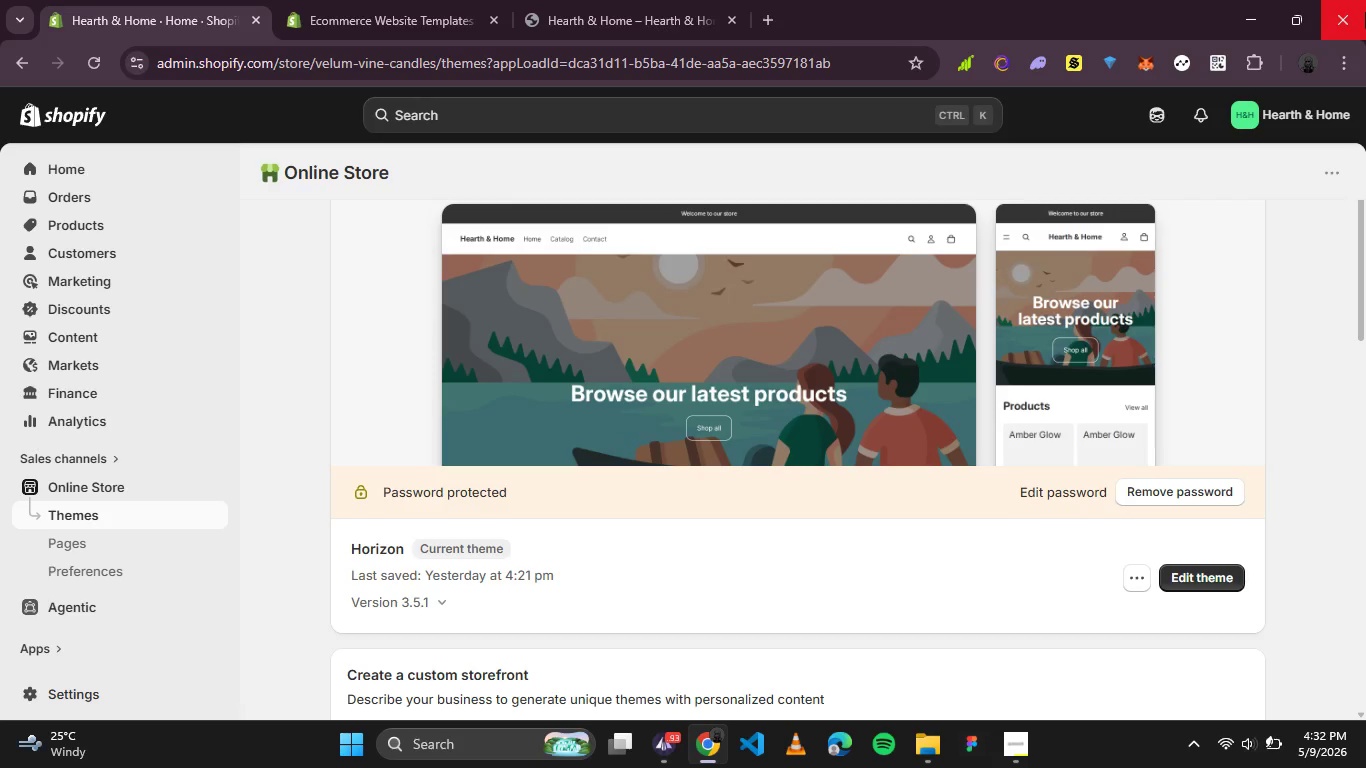 
wait(92.16)
 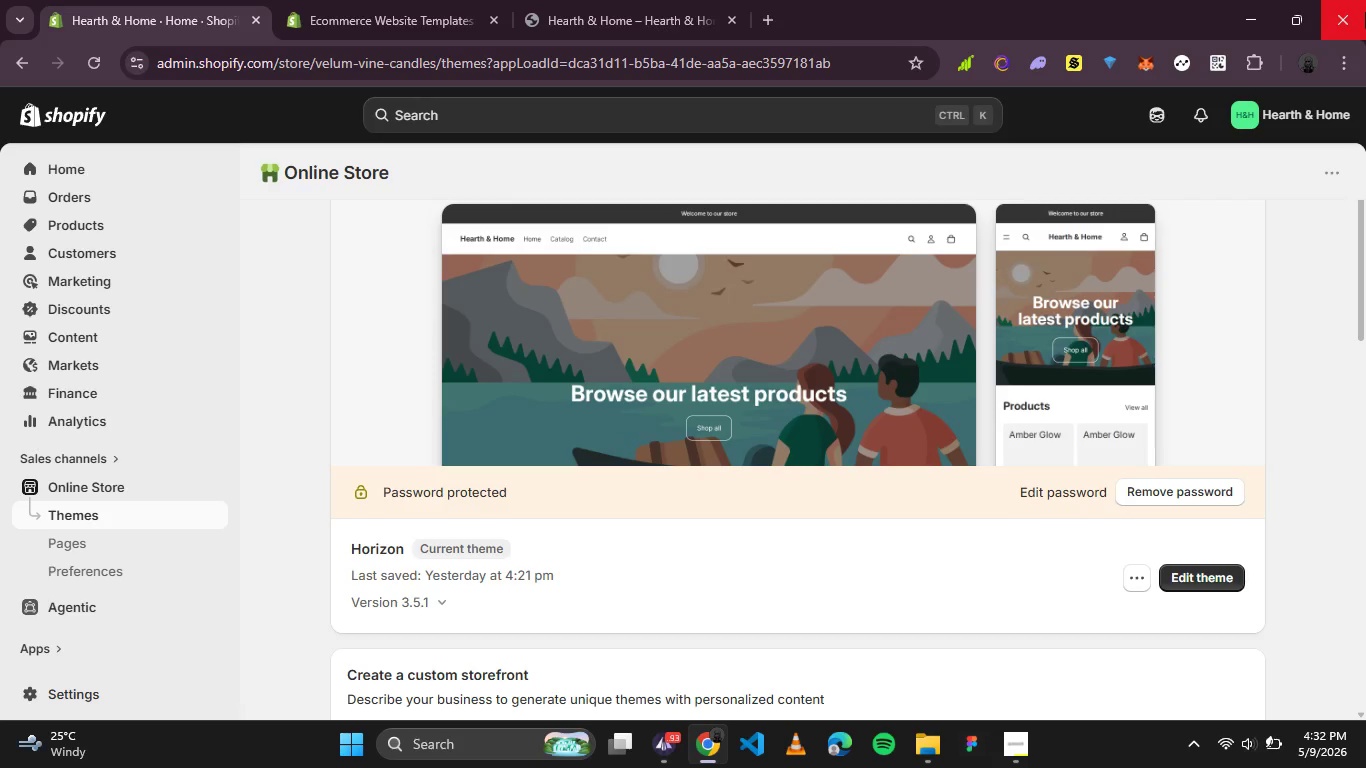 
left_click_drag(start_coordinate=[627, 209], to_coordinate=[667, 226])
 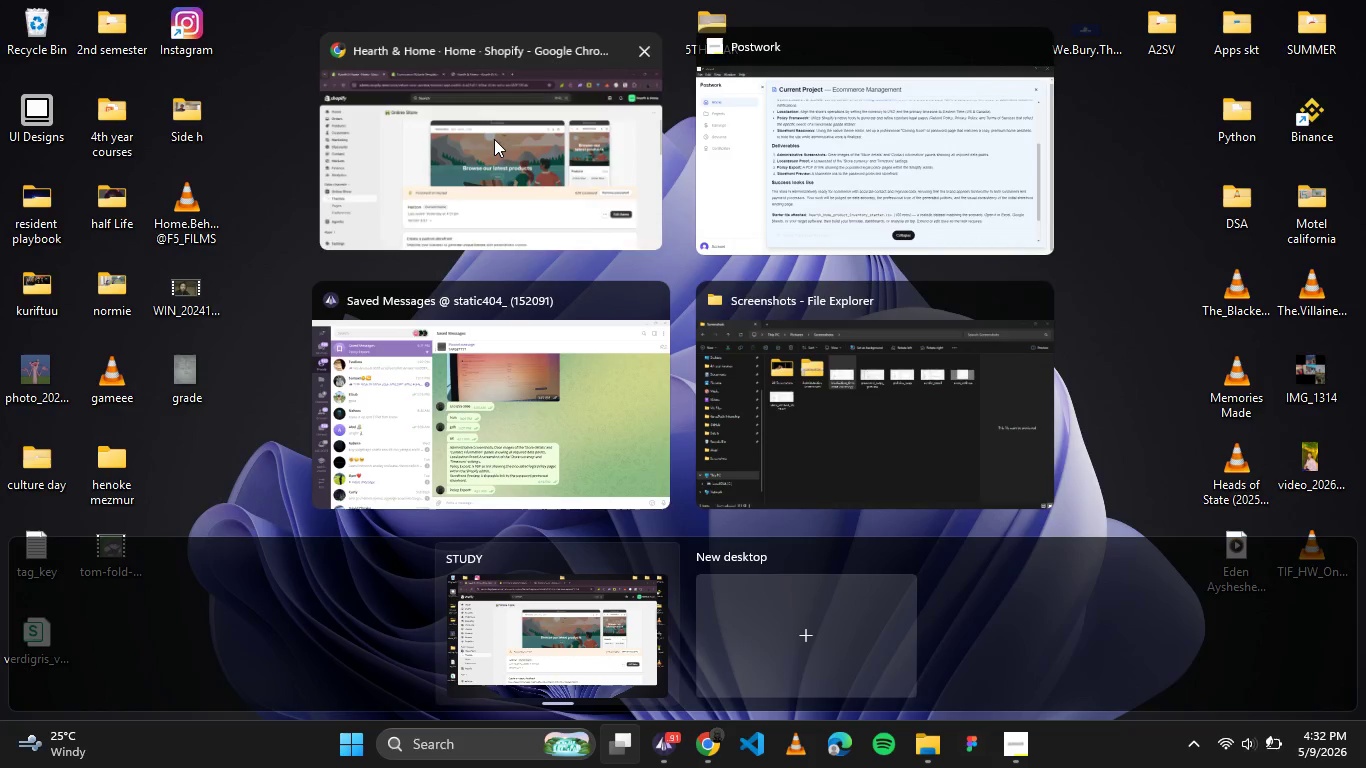 
double_click([494, 139])
 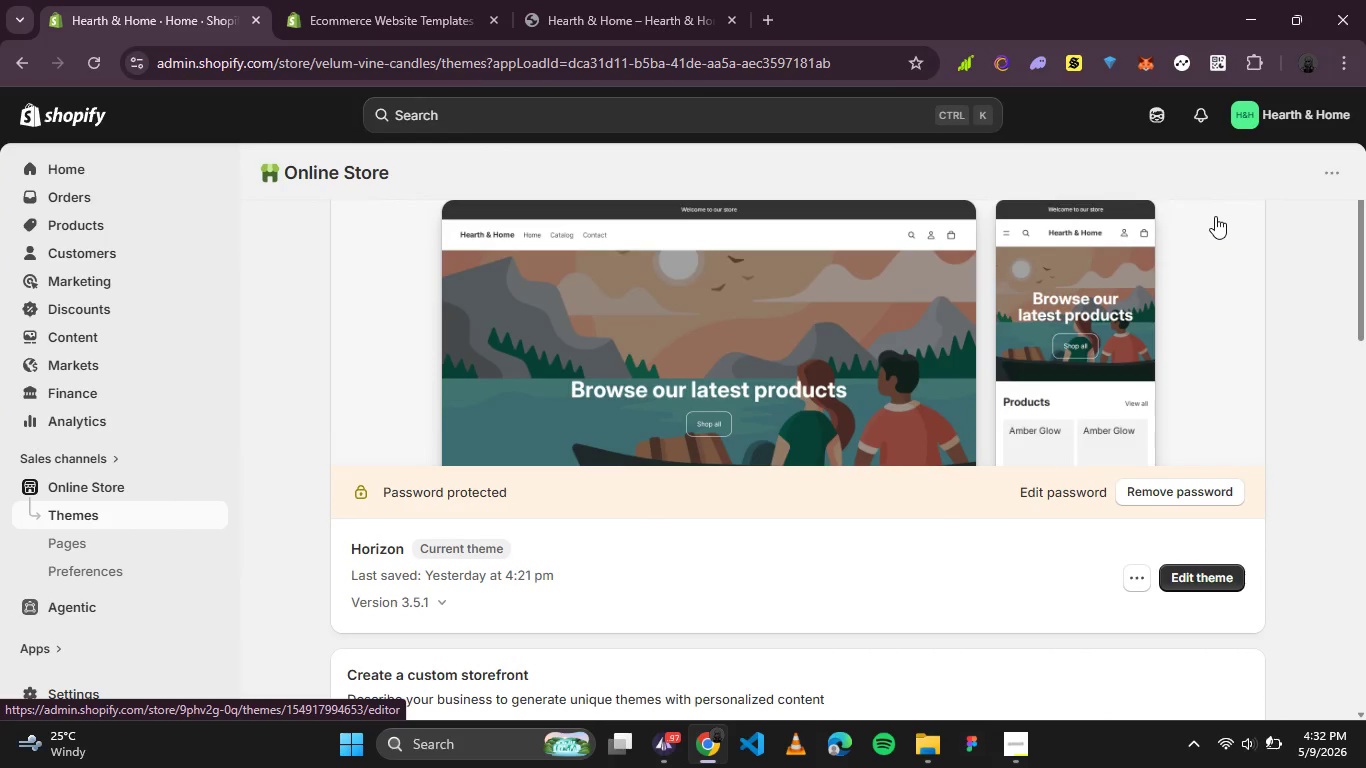 
wait(12.88)
 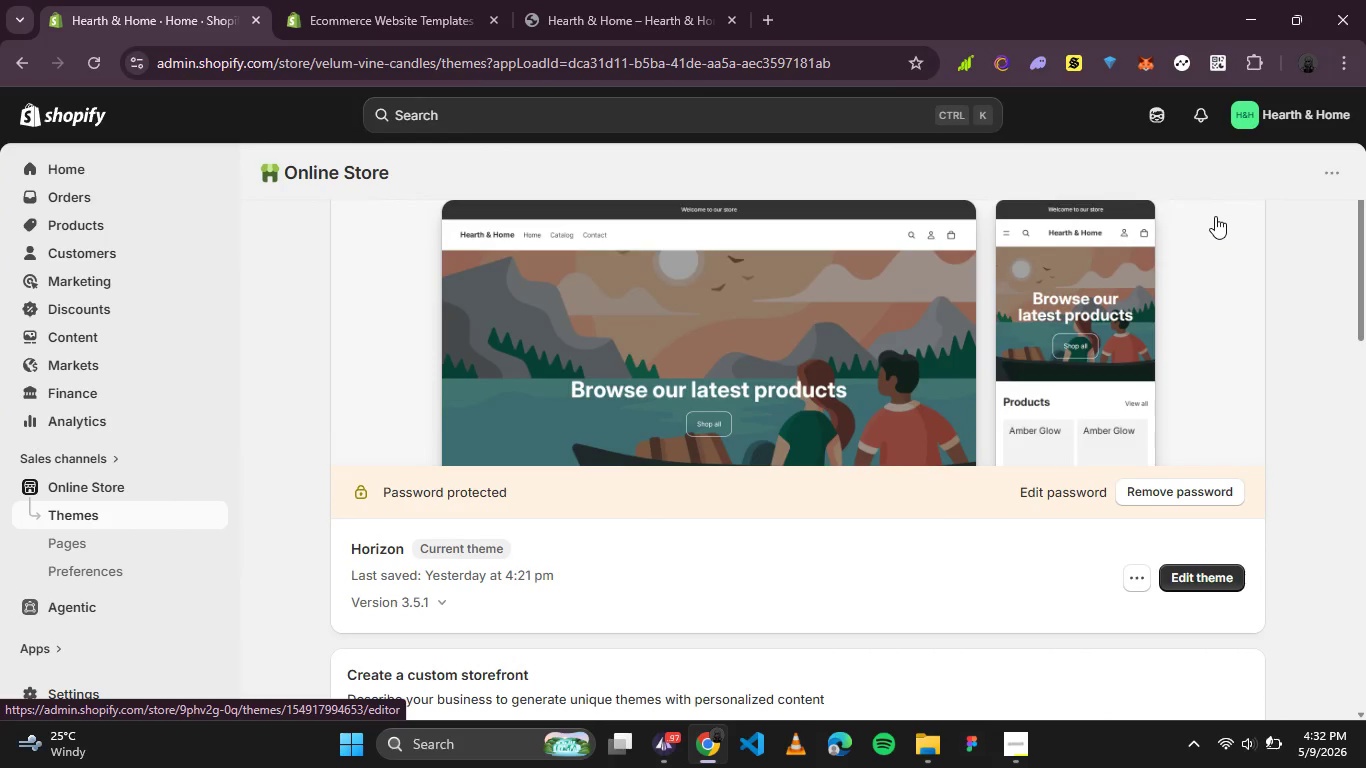 
left_click([1056, 530])
 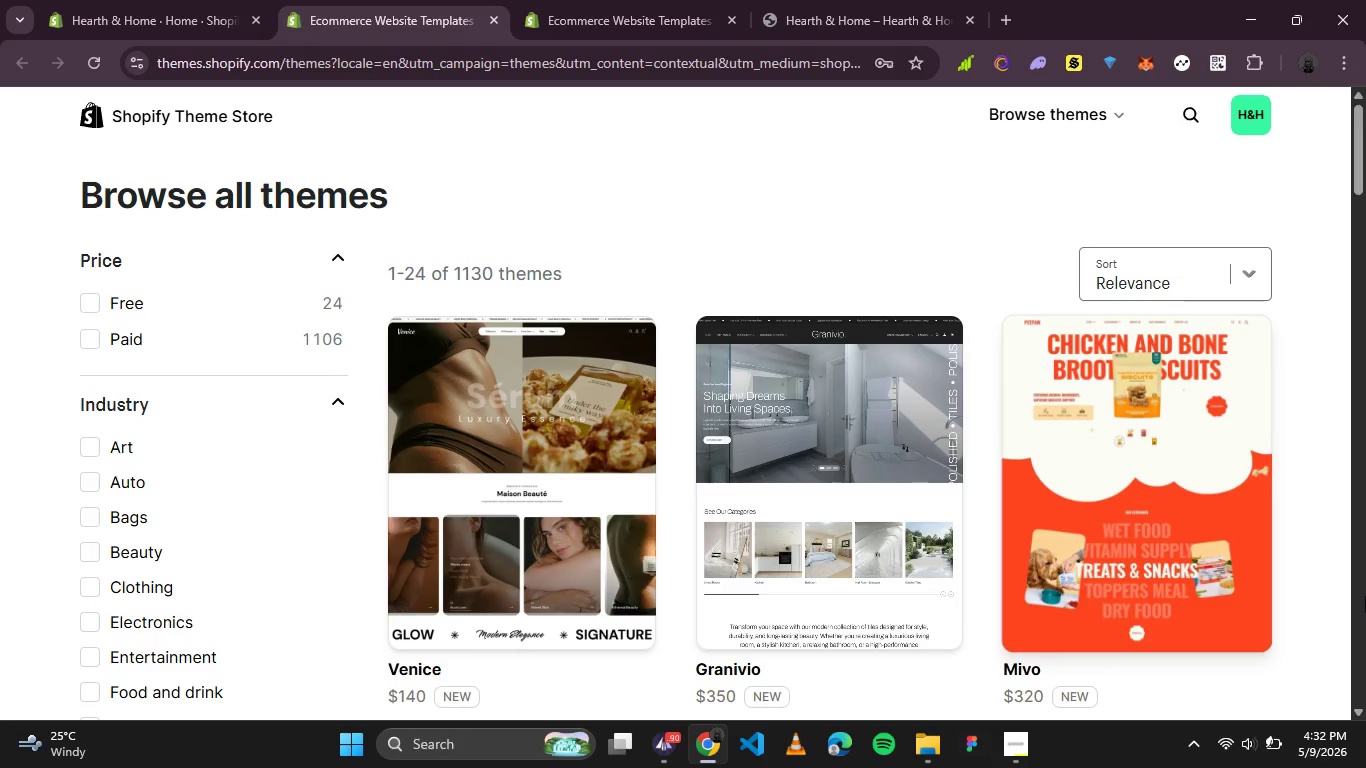 
wait(6.5)
 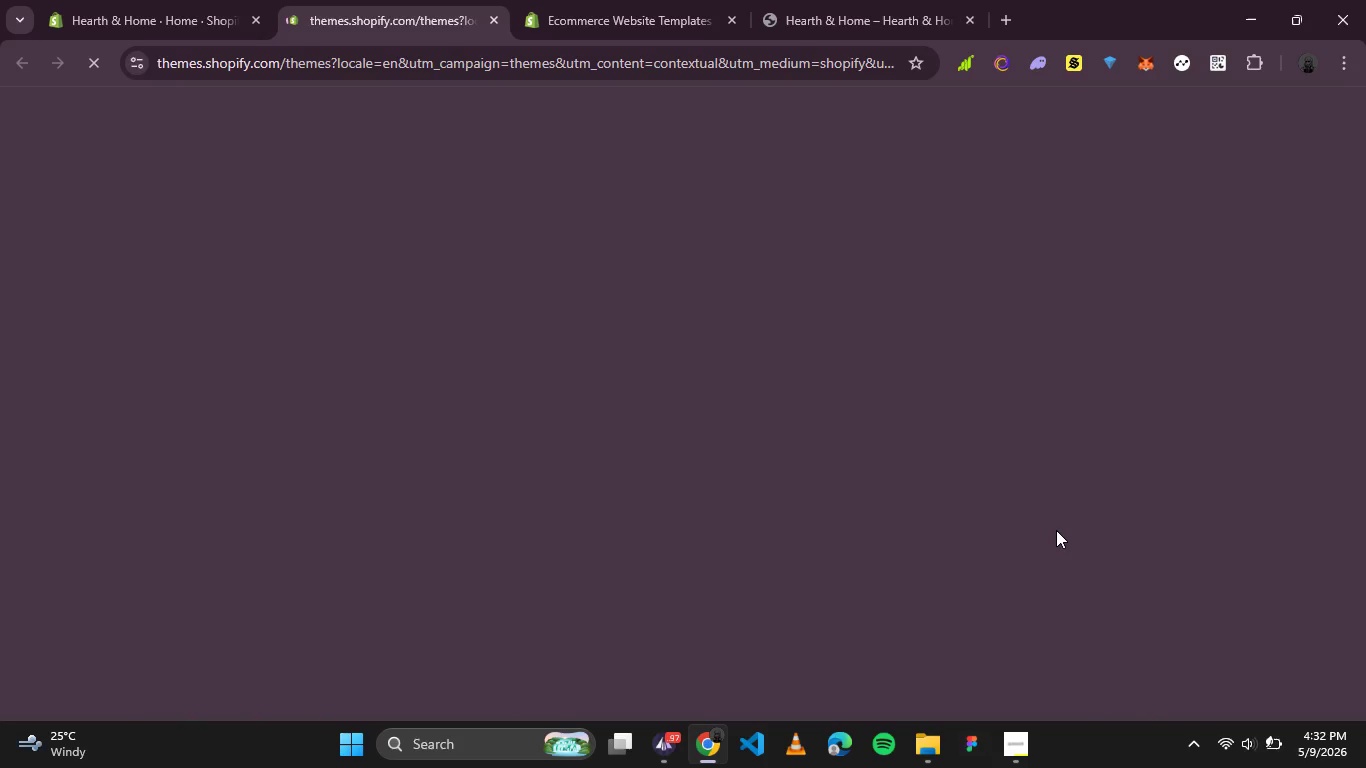 
left_click([1192, 111])
 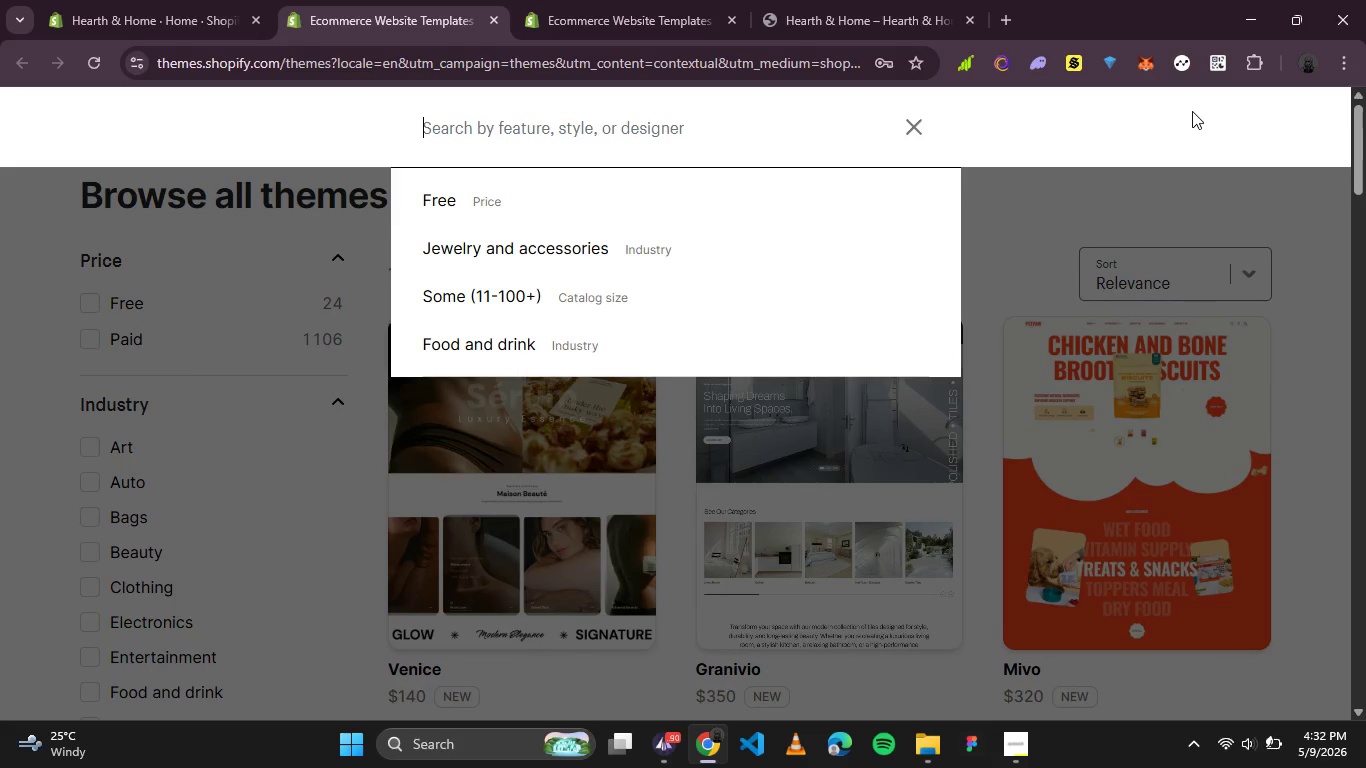 
type(daw)
 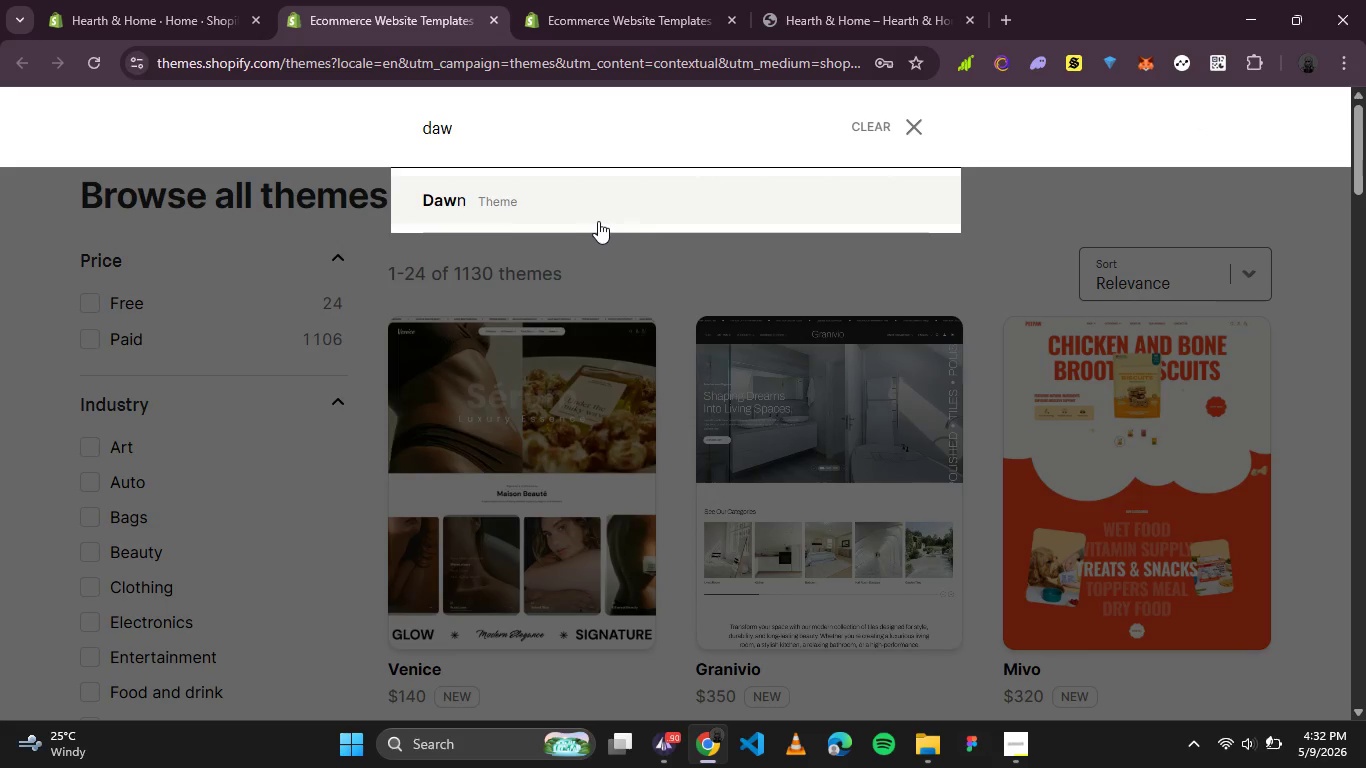 
left_click([597, 219])
 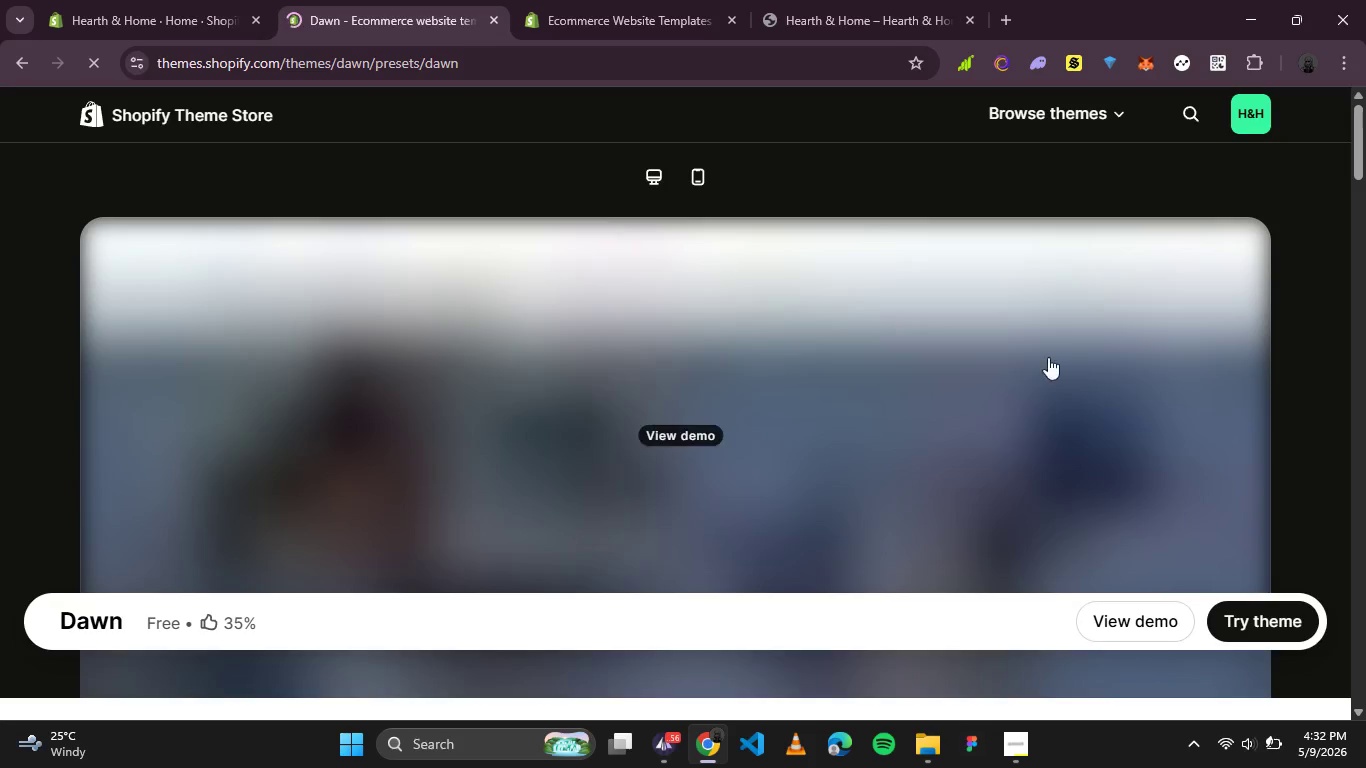 
wait(7.97)
 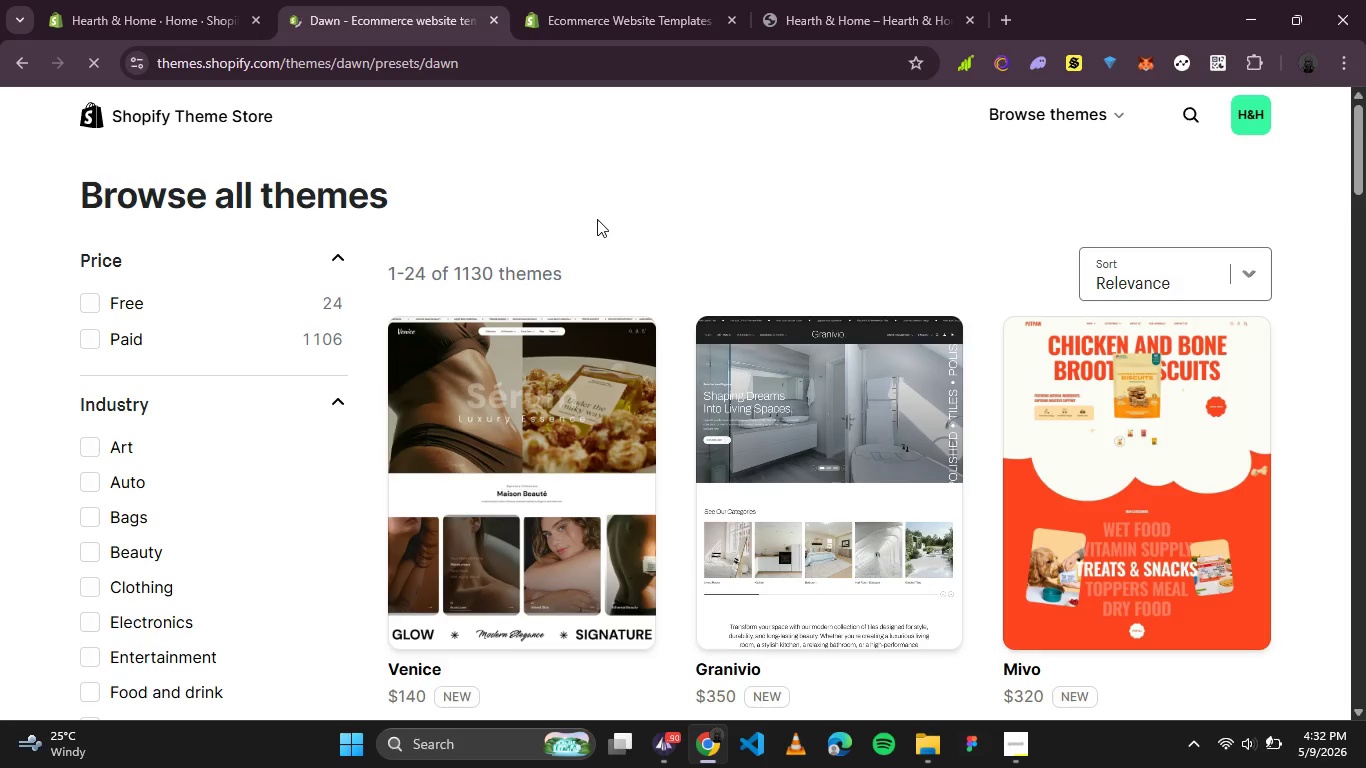 
left_click([1252, 615])
 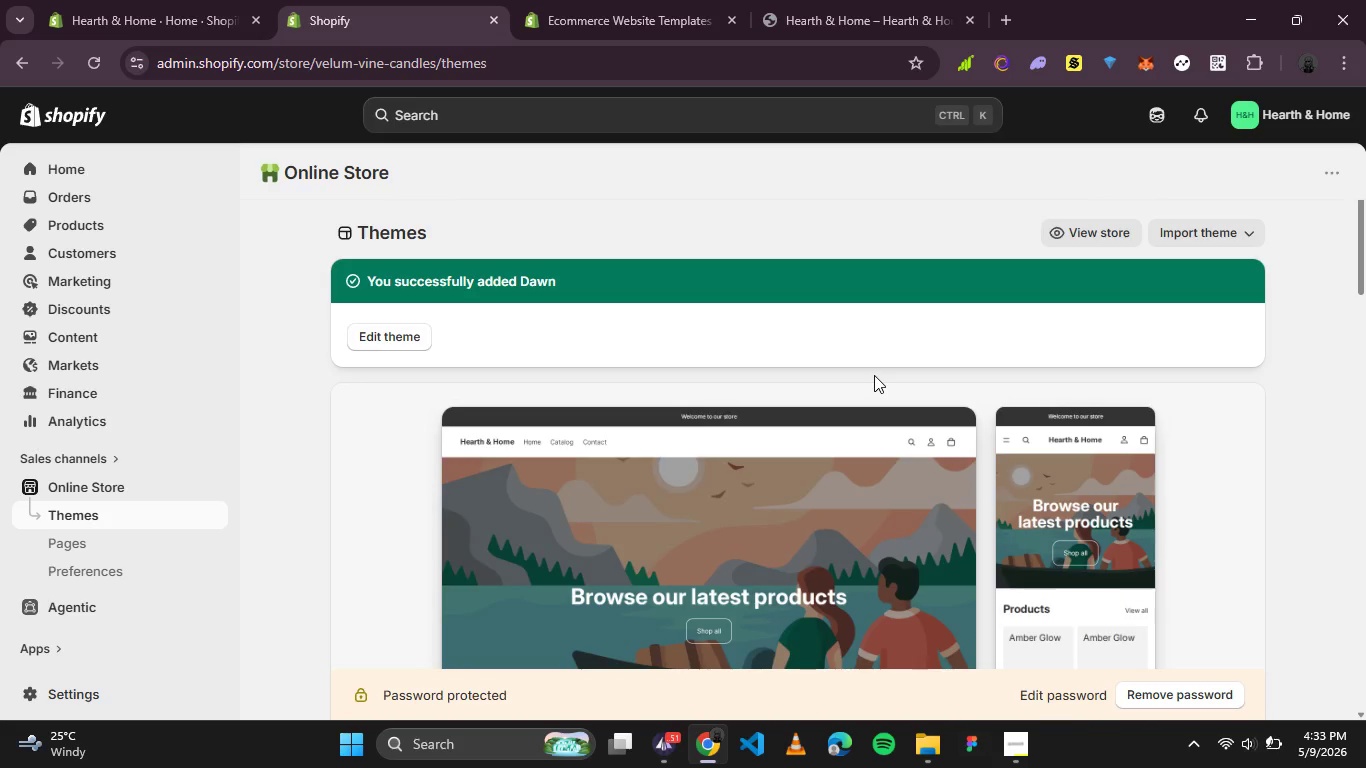 
wait(46.14)
 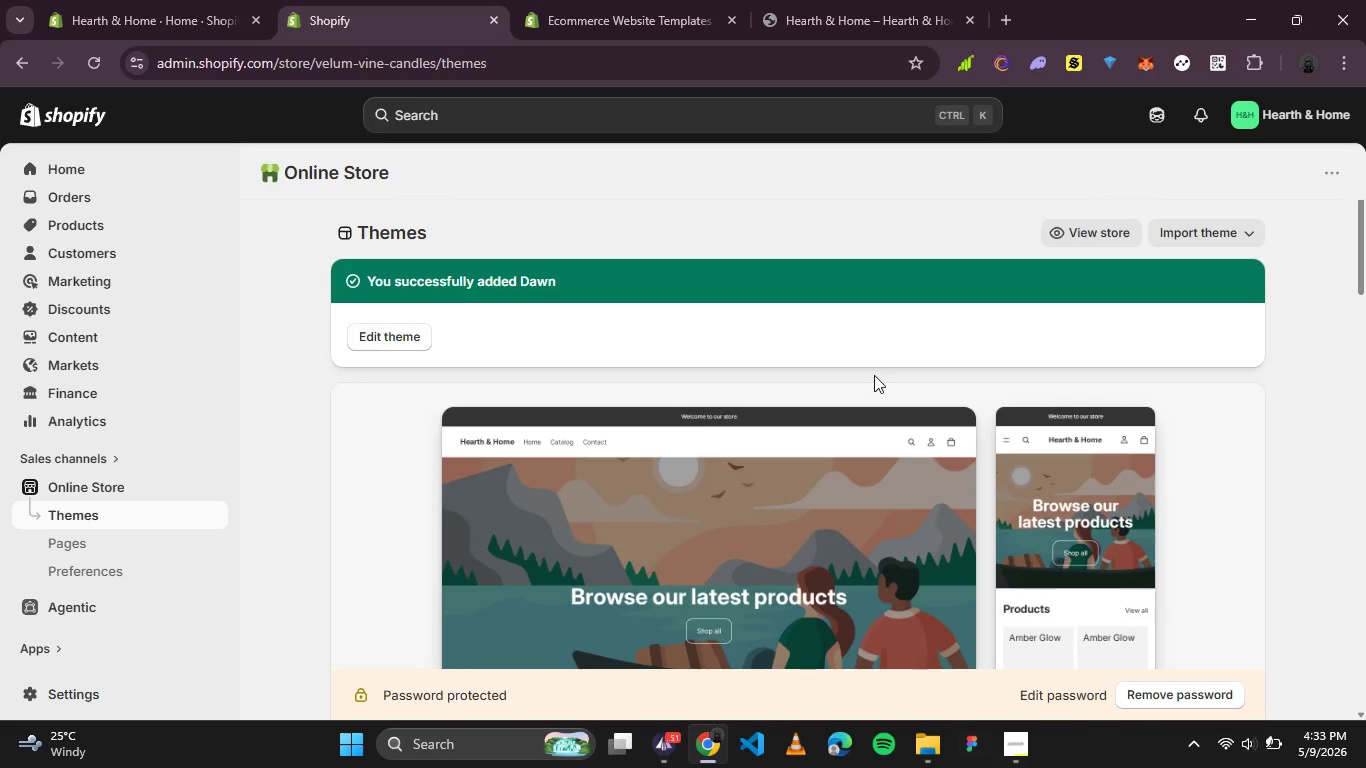 
left_click([1101, 465])
 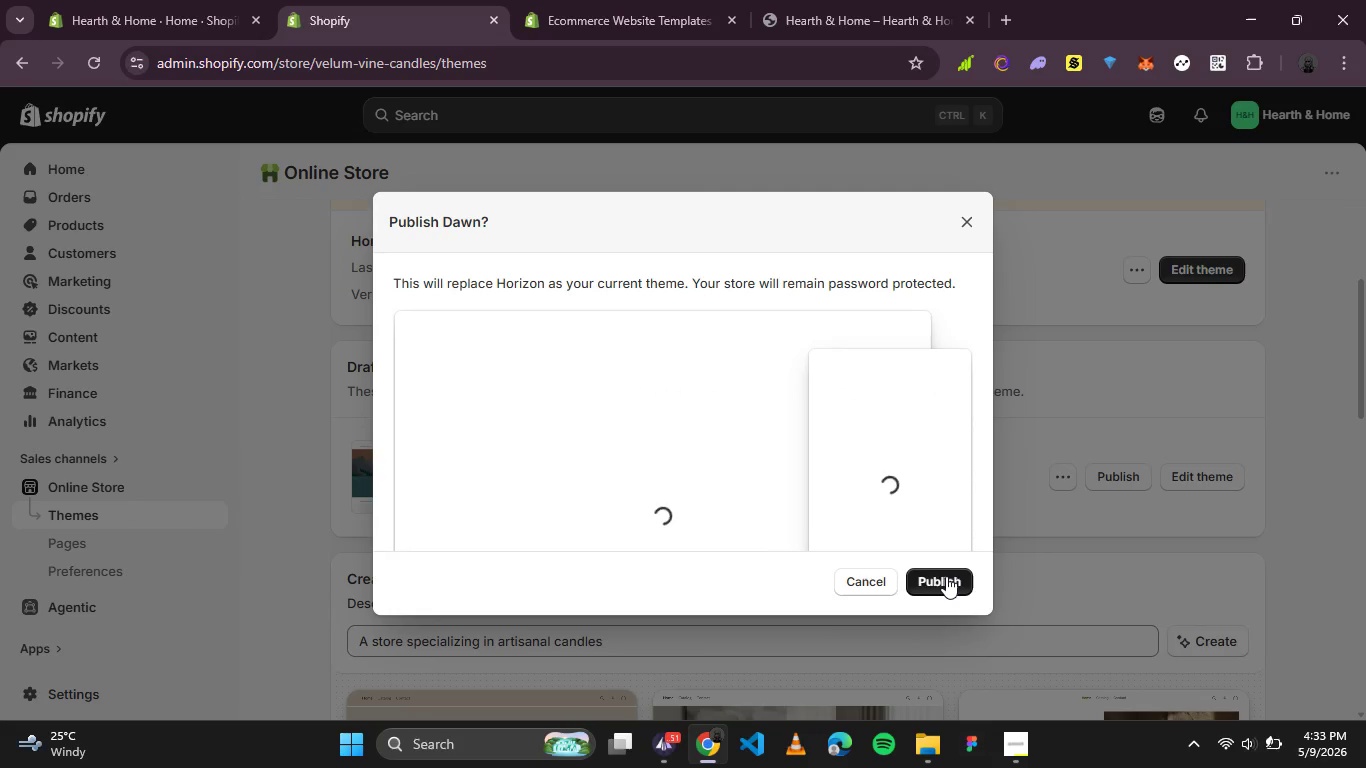 
wait(6.89)
 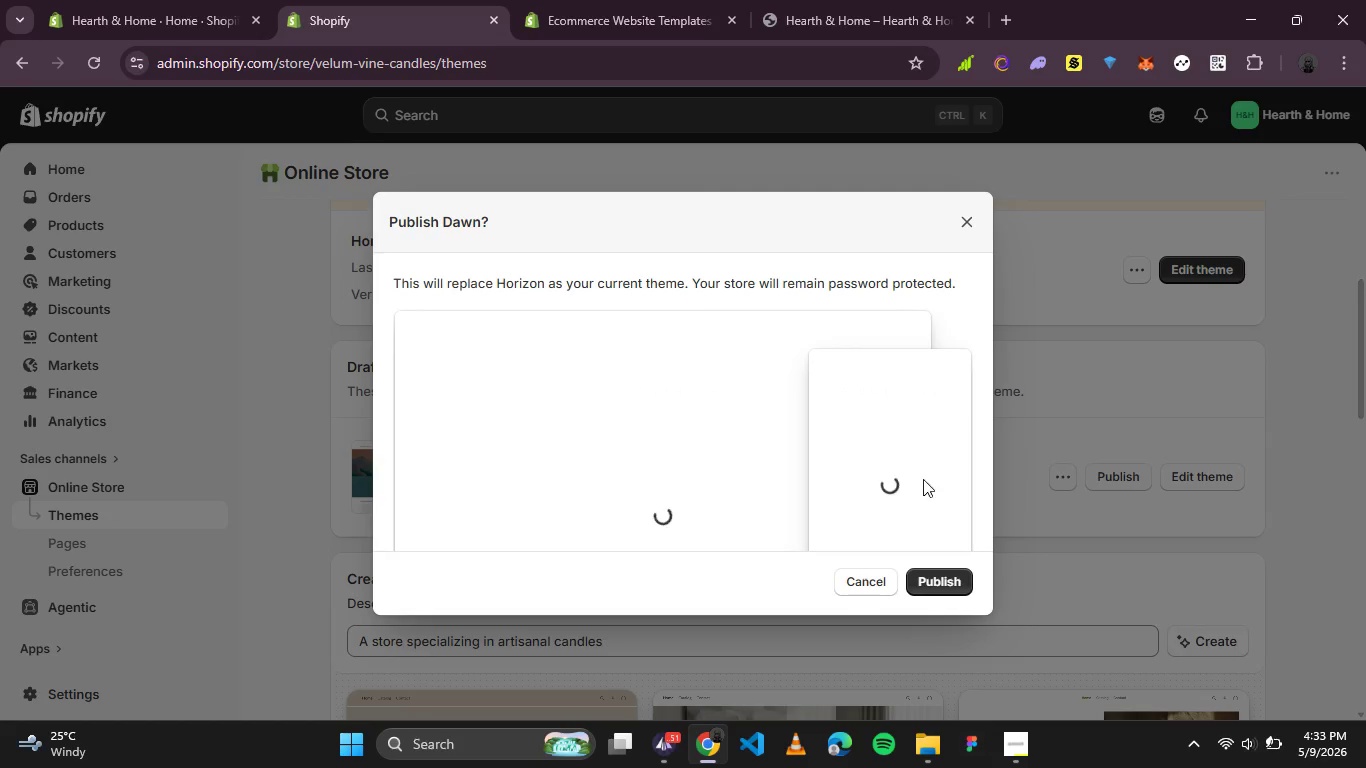 
left_click([945, 581])
 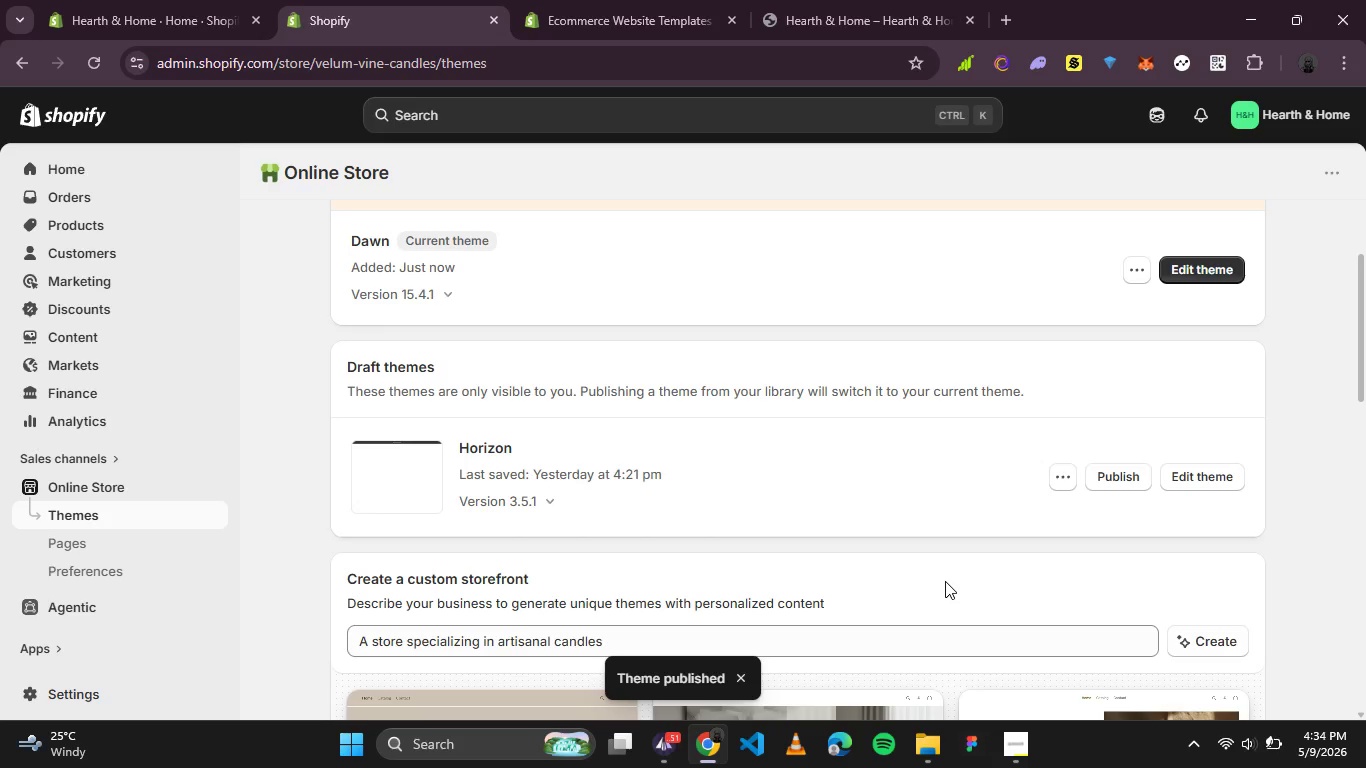 
wait(7.77)
 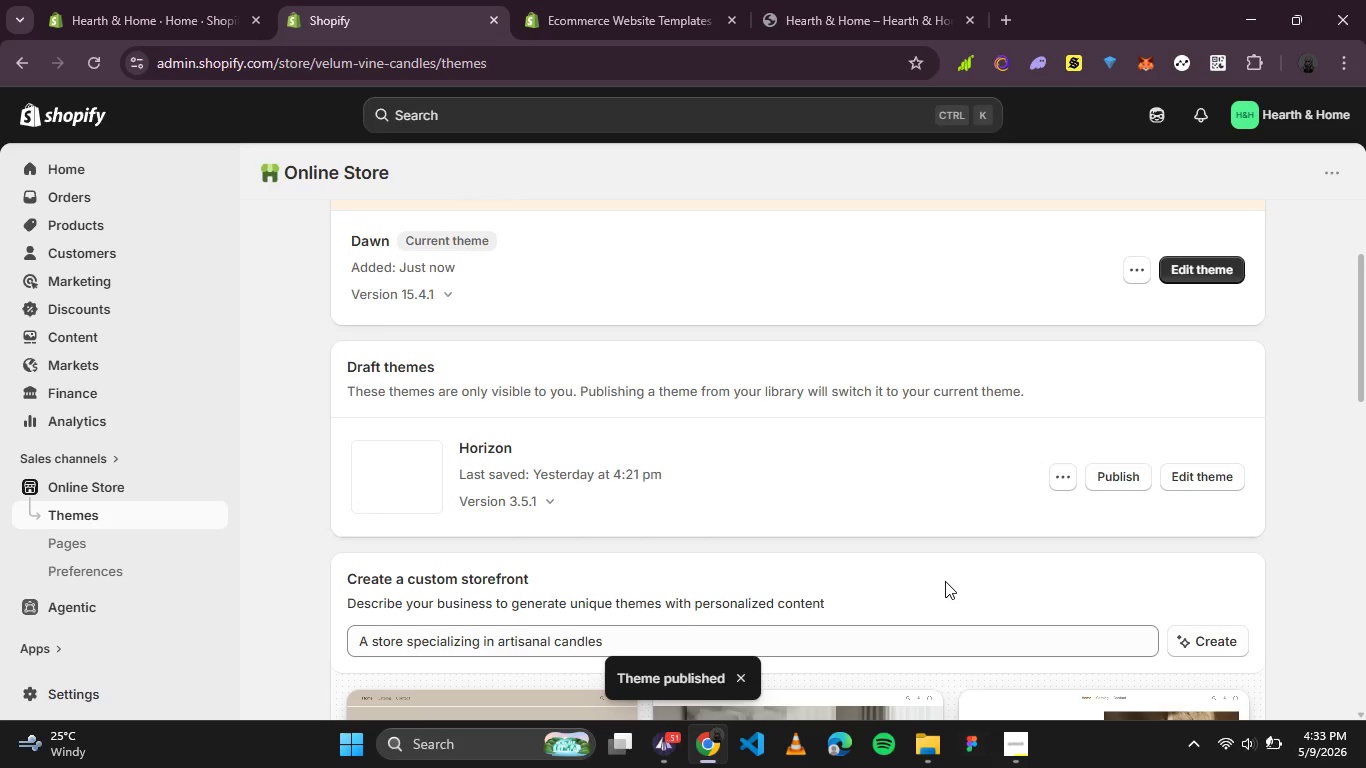 
mouse_move([921, 321])
 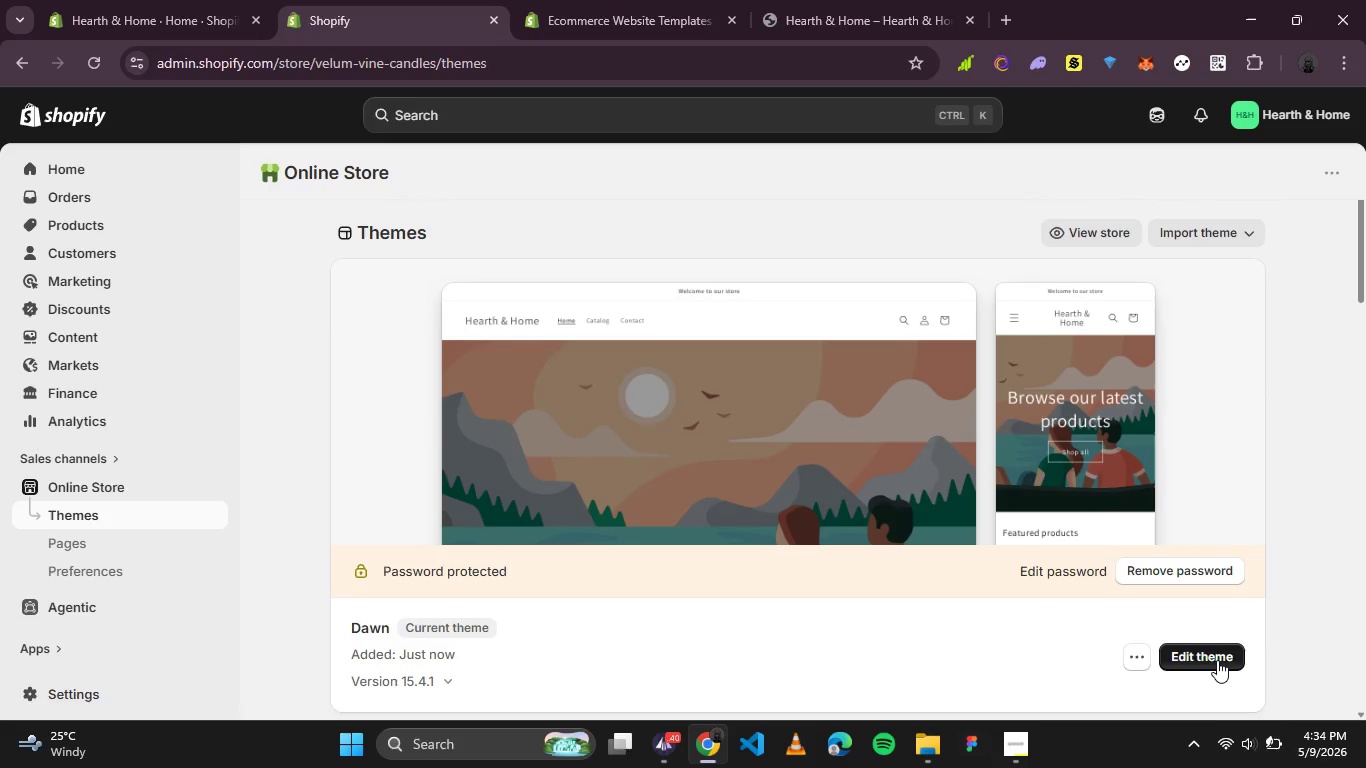 
left_click([1217, 659])
 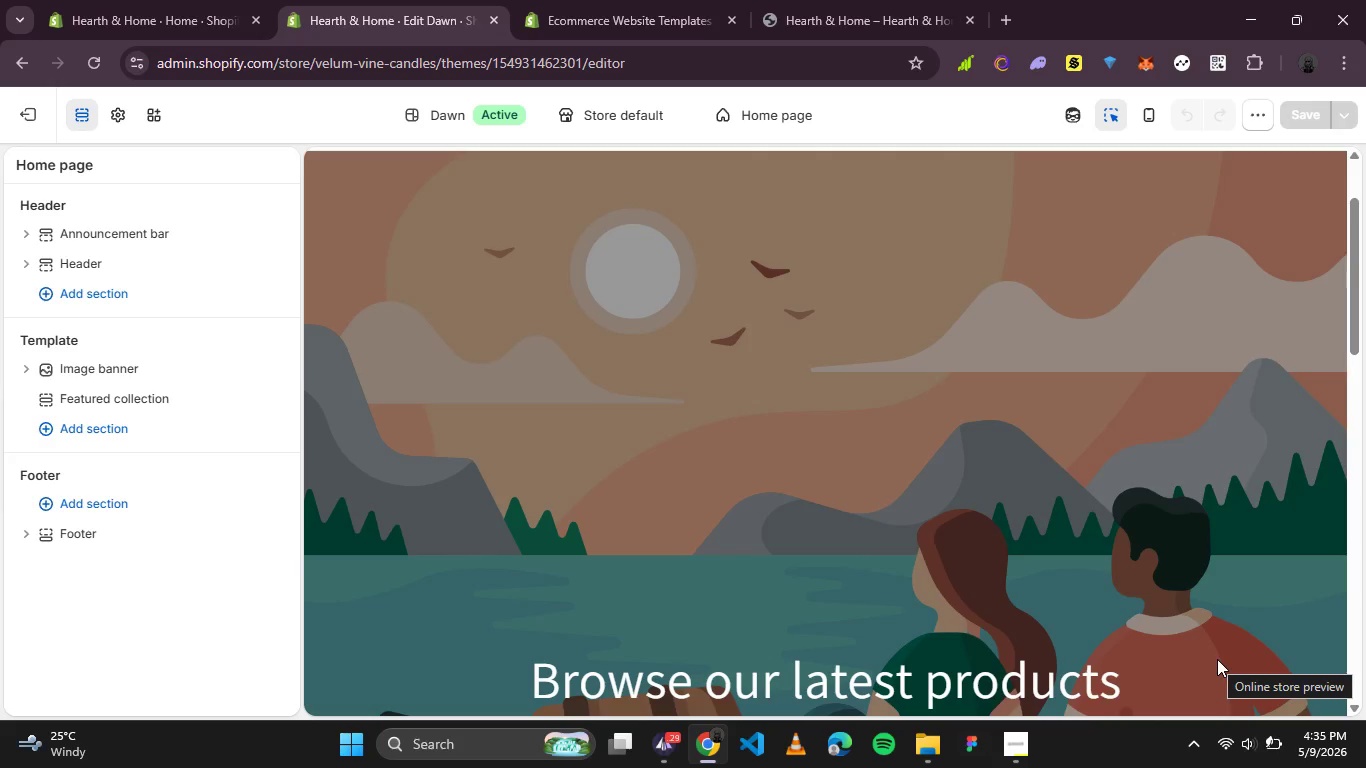 
wait(81.27)
 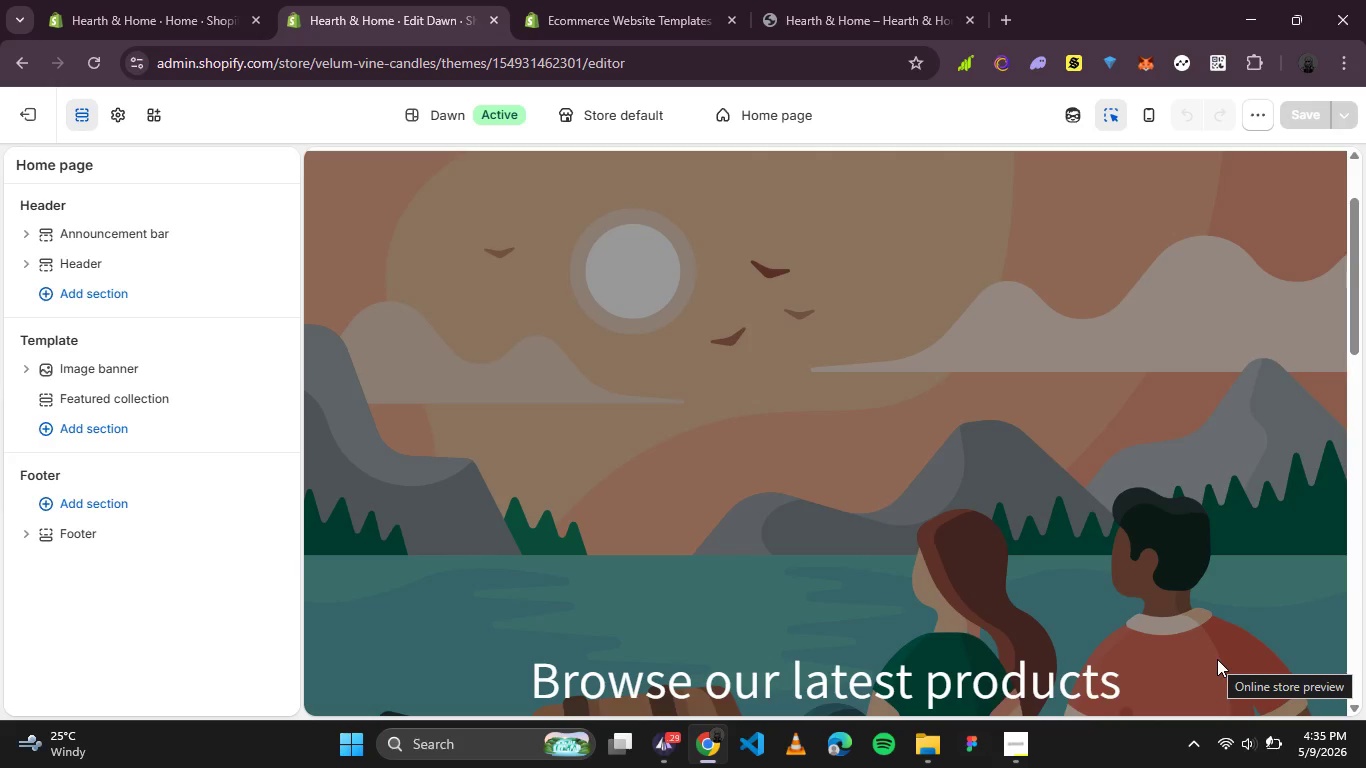 
mouse_move([648, 710])
 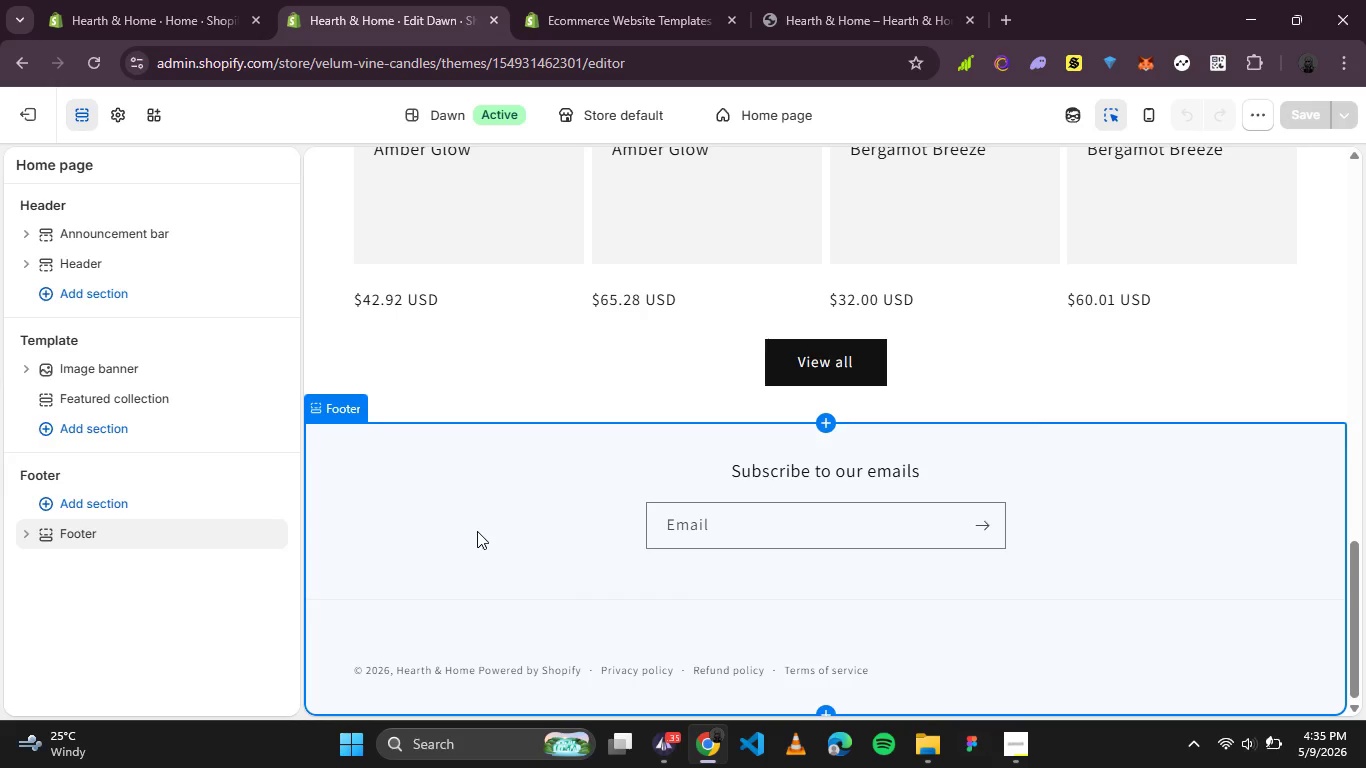 
left_click([477, 531])
 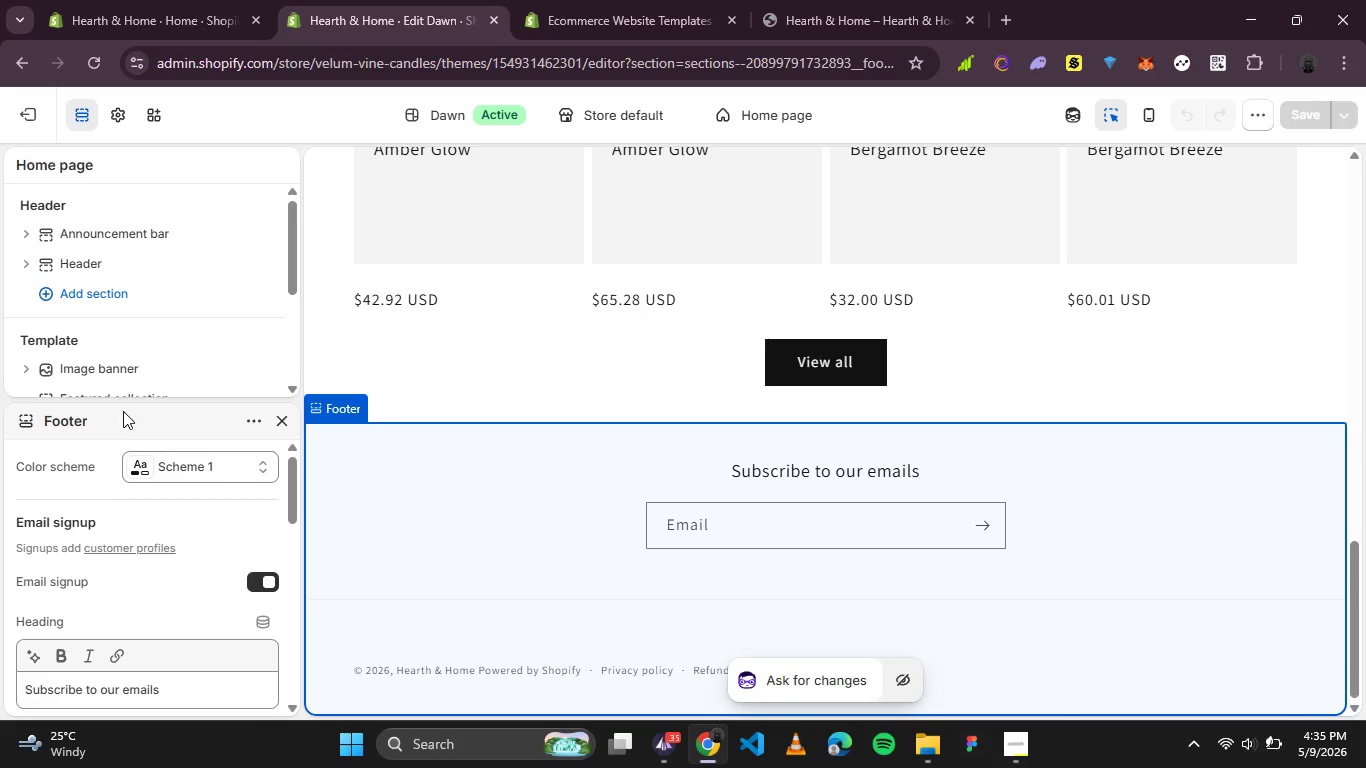 
left_click([189, 475])
 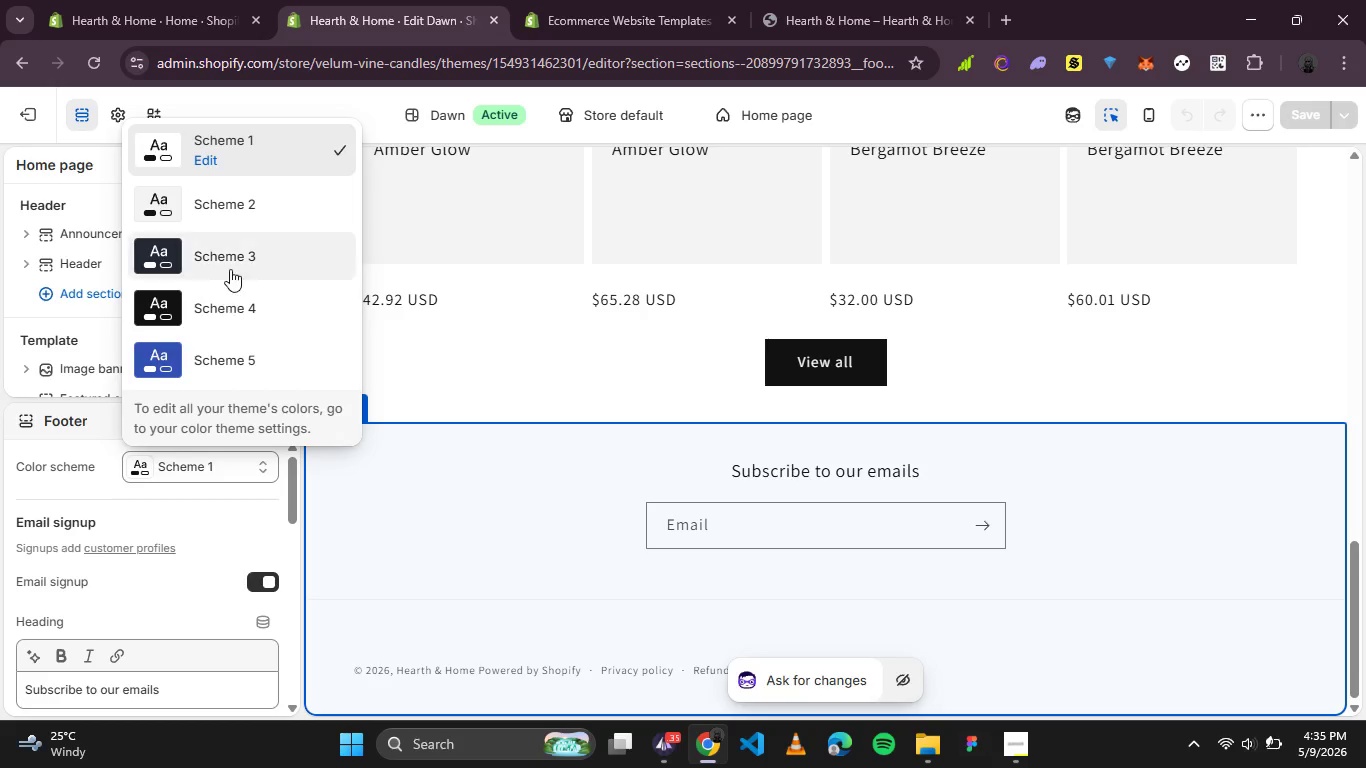 
left_click([230, 270])
 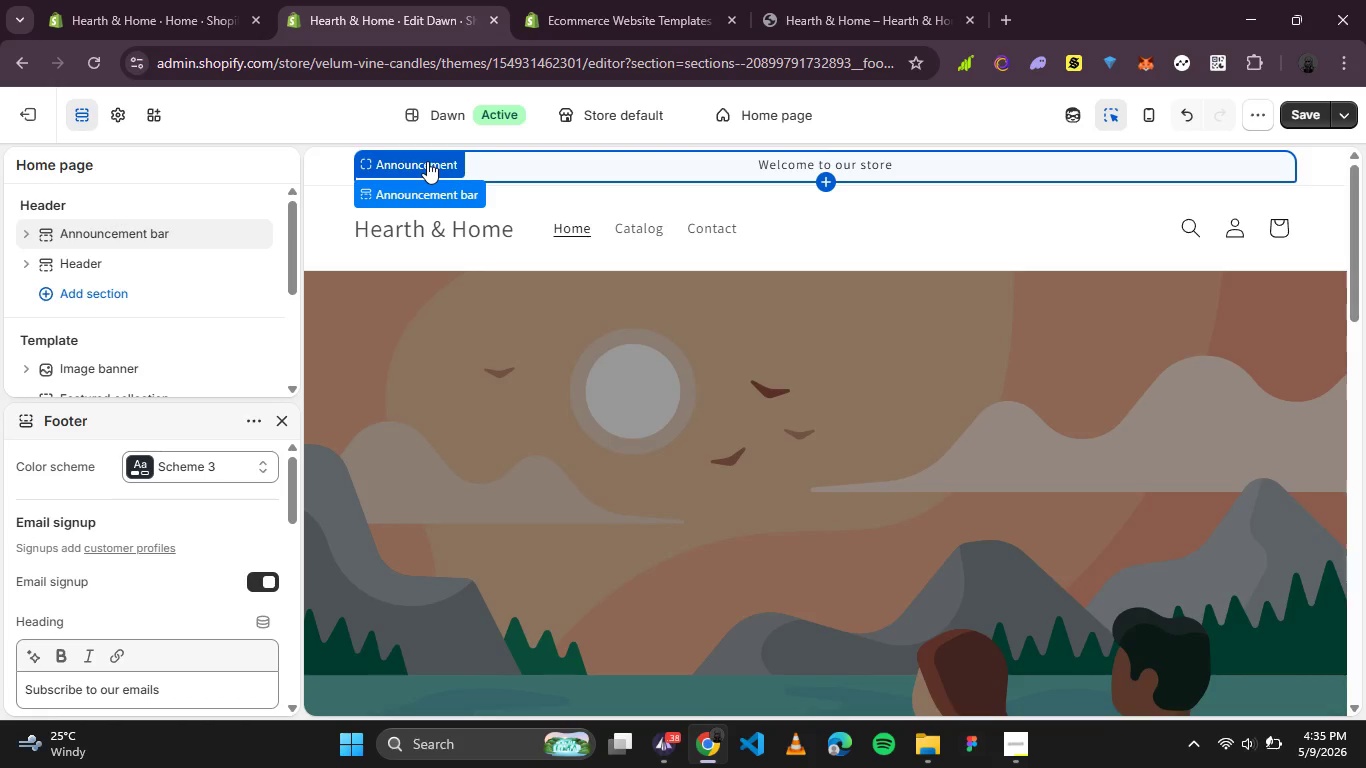 
wait(5.66)
 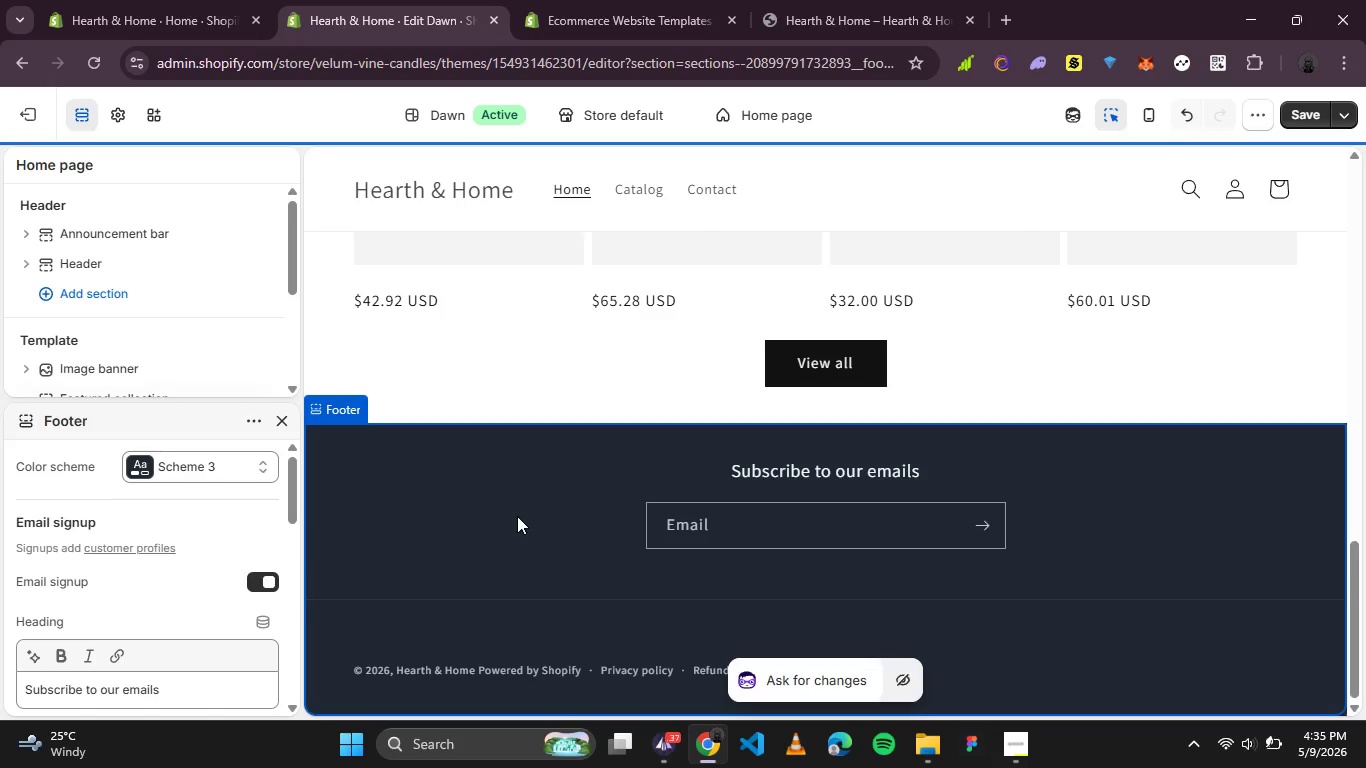 
left_click([331, 172])
 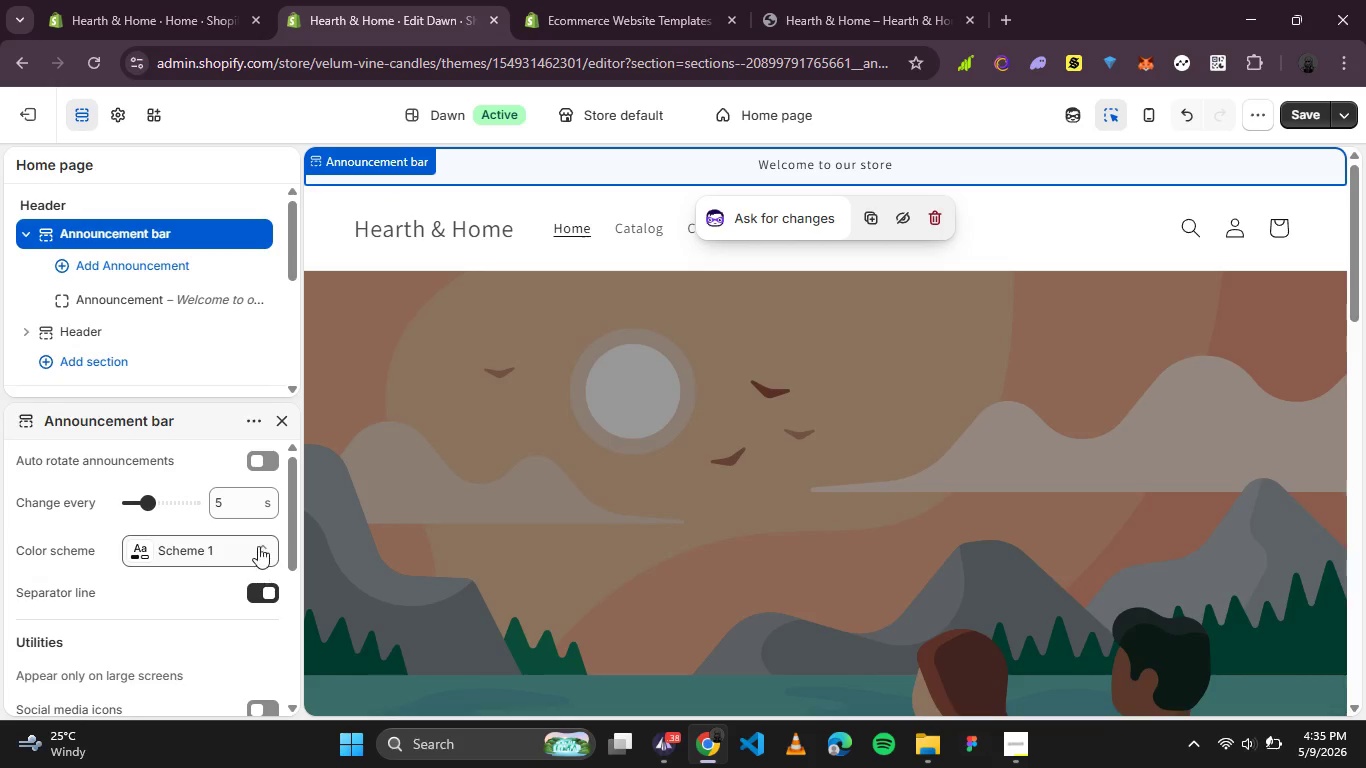 
left_click([258, 544])
 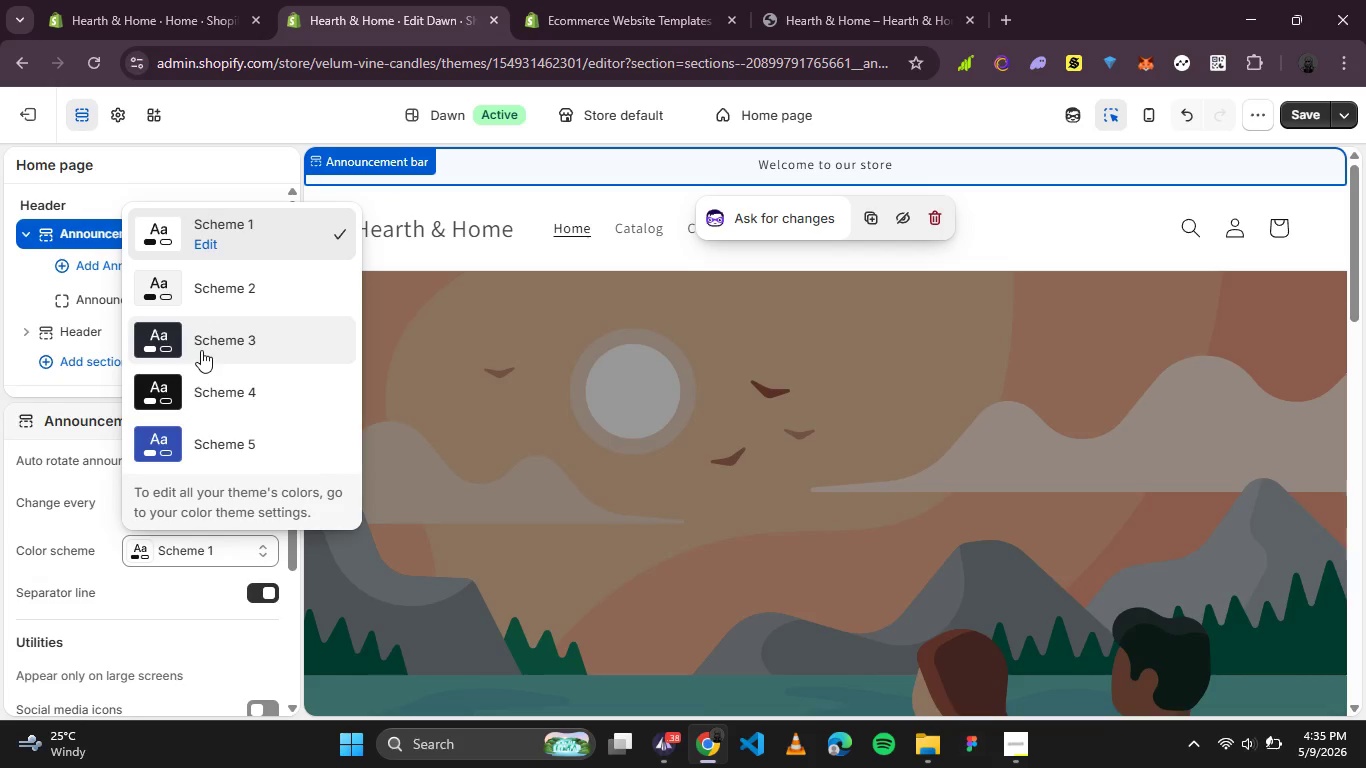 
left_click([201, 350])
 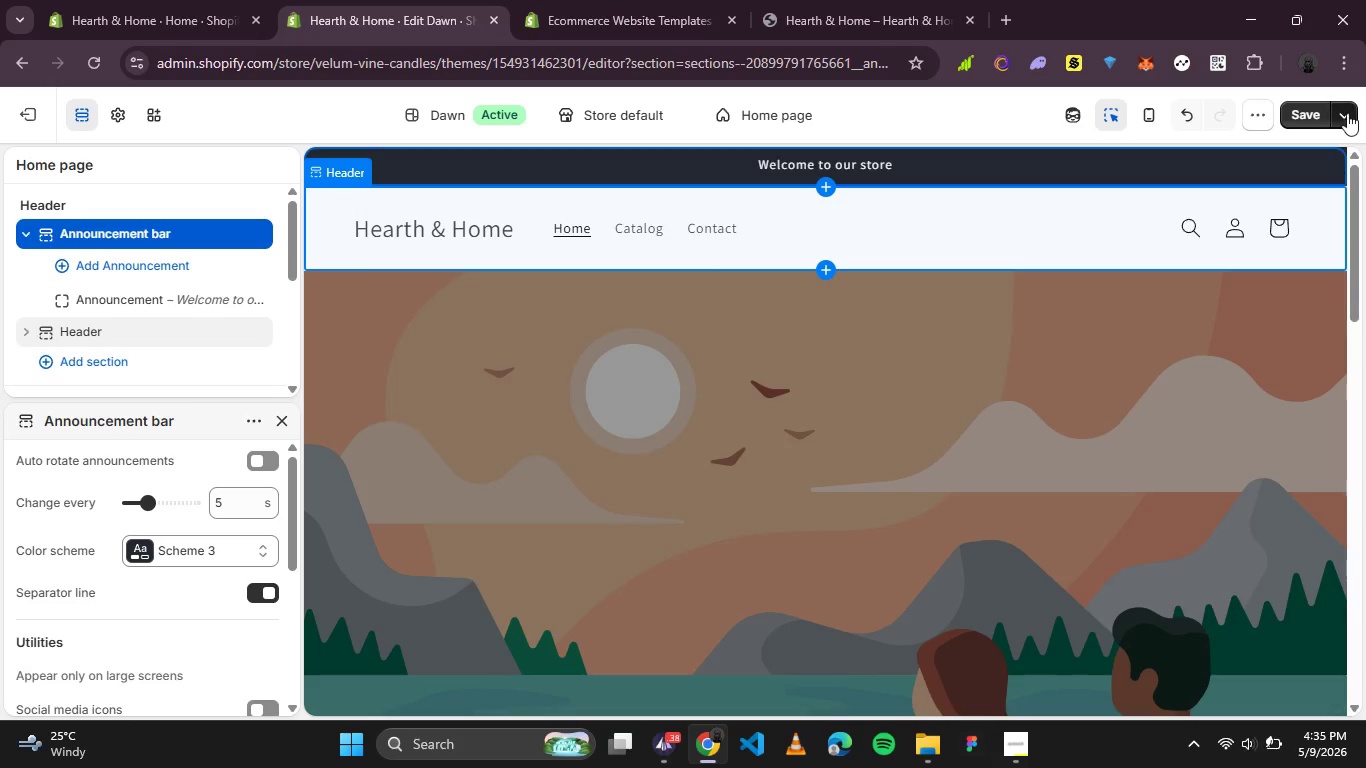 
left_click([1313, 115])
 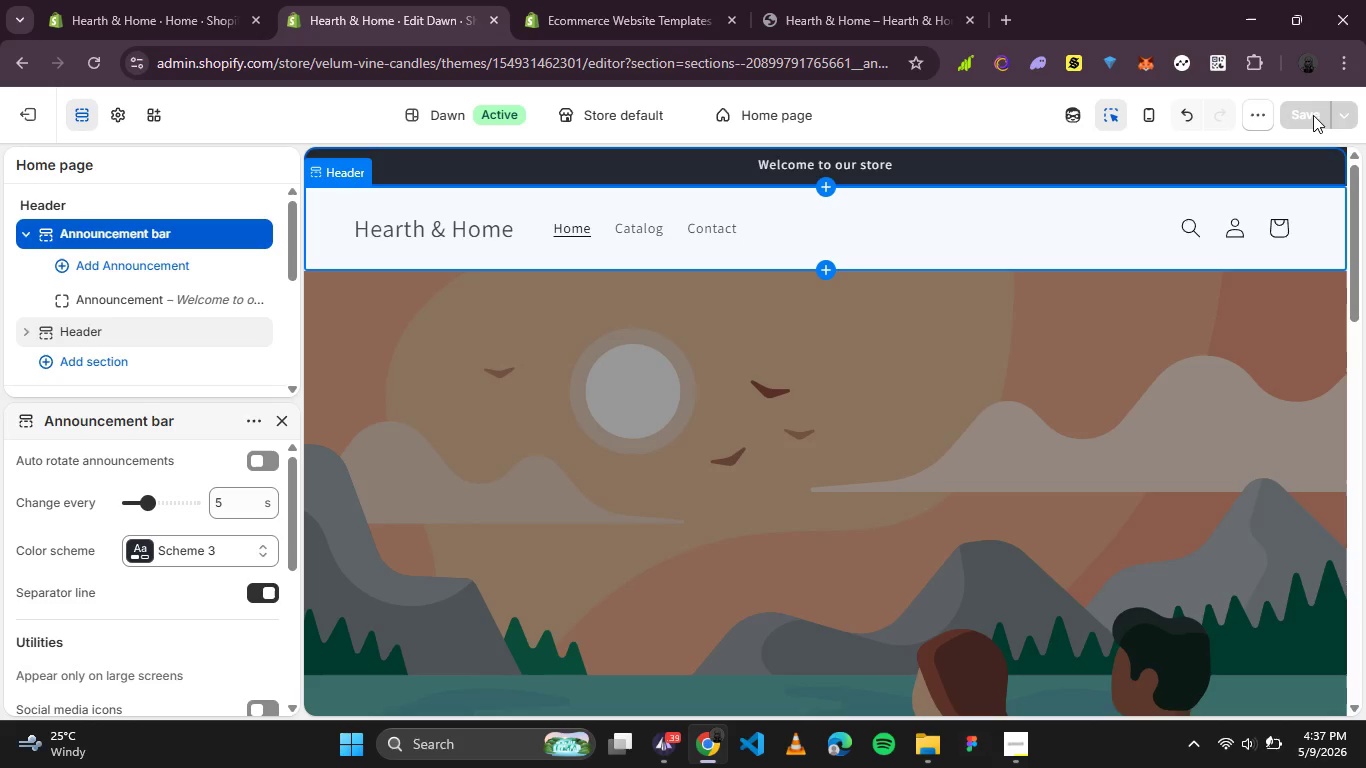 
wait(98.77)
 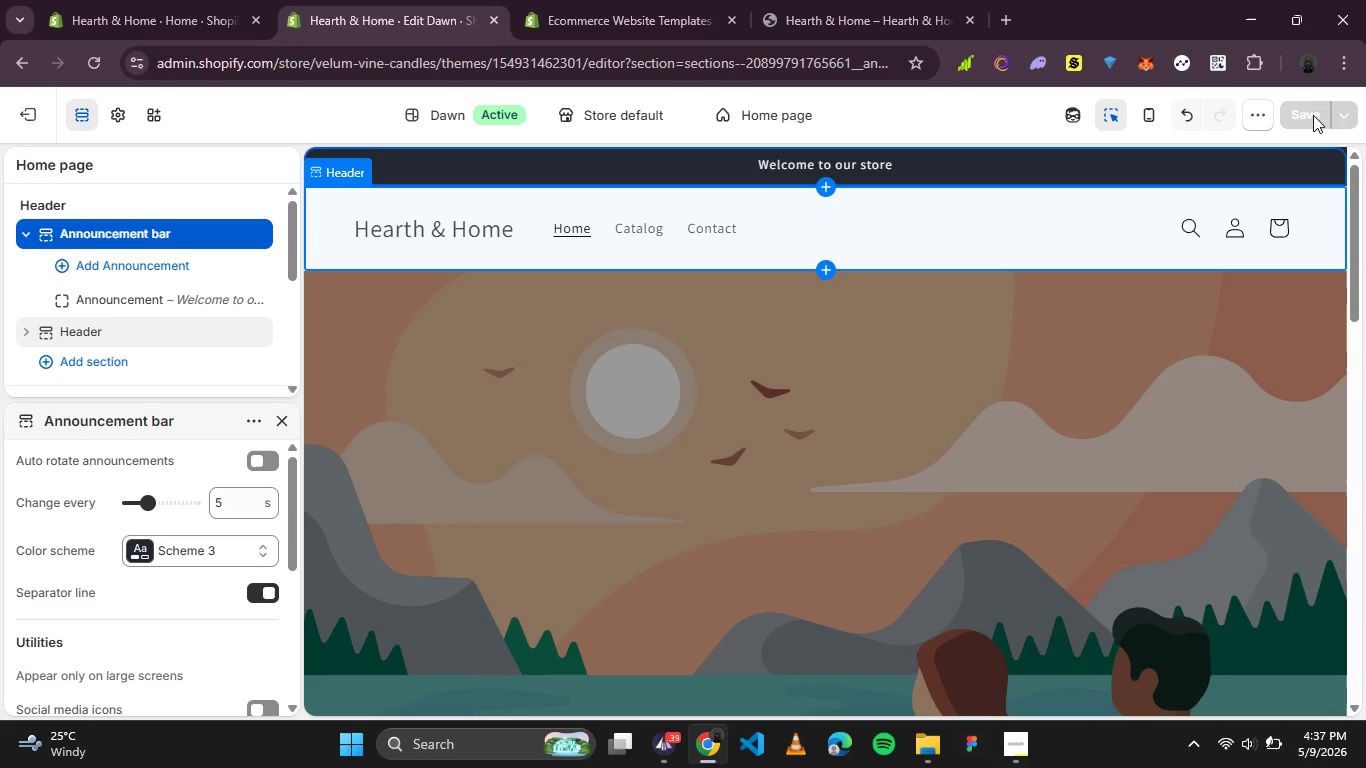 
scroll: coordinate [666, 437], scroll_direction: down, amount: 3.0
 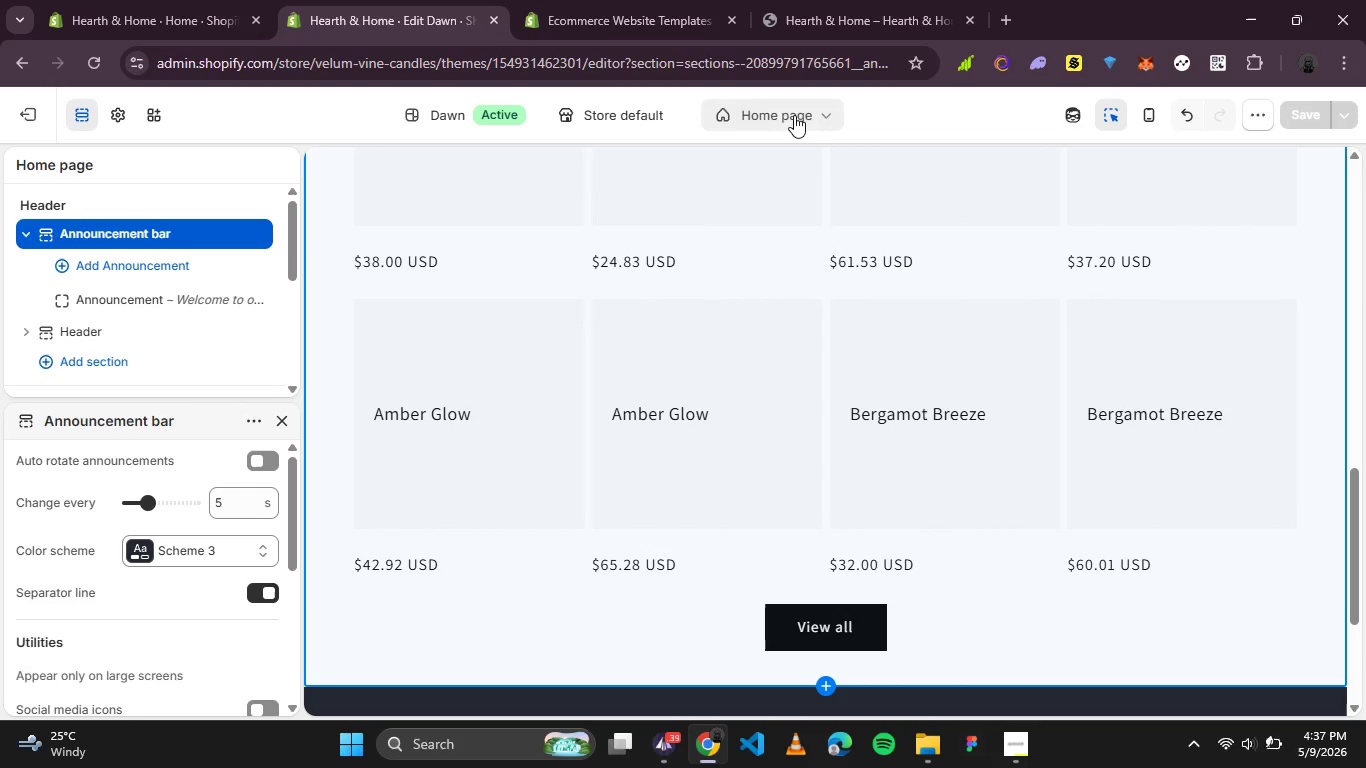 
mouse_move([648, 15])
 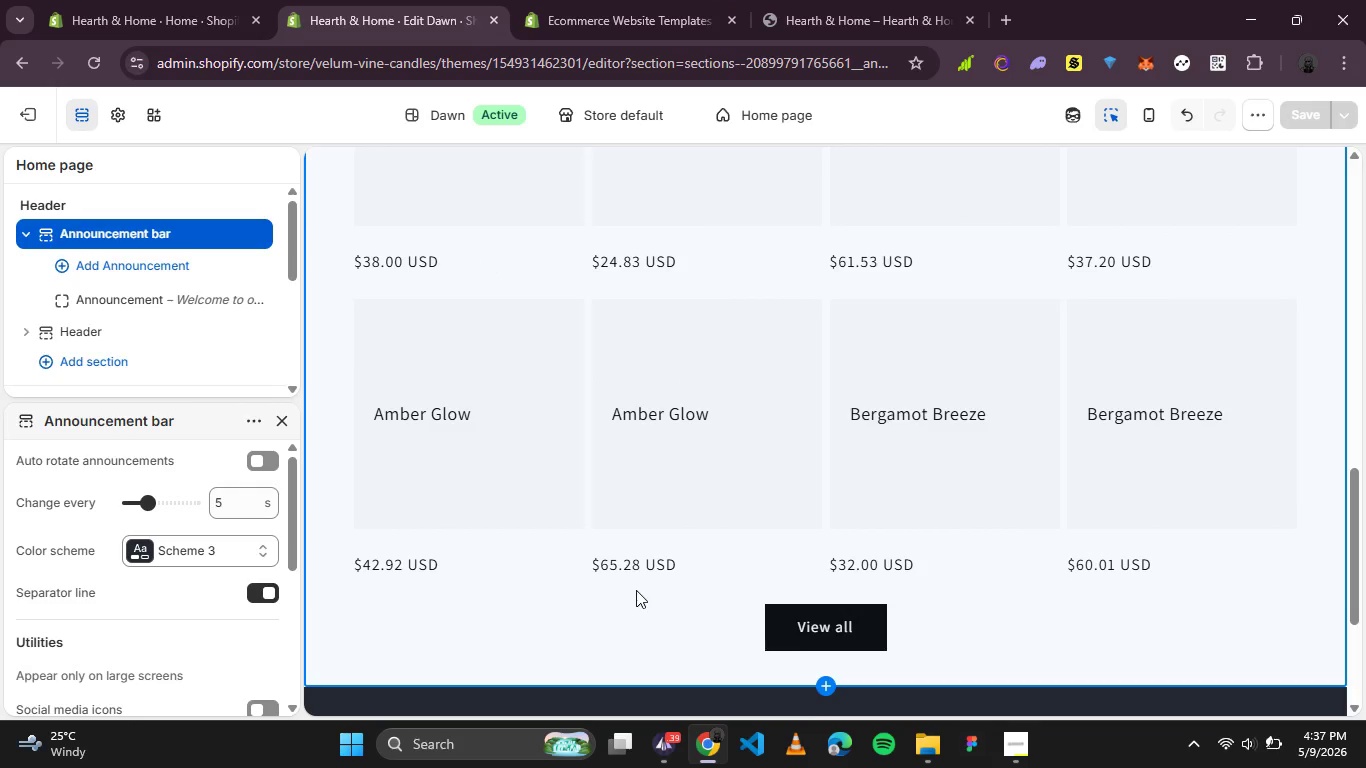 
scroll: coordinate [640, 569], scroll_direction: down, amount: 4.0
 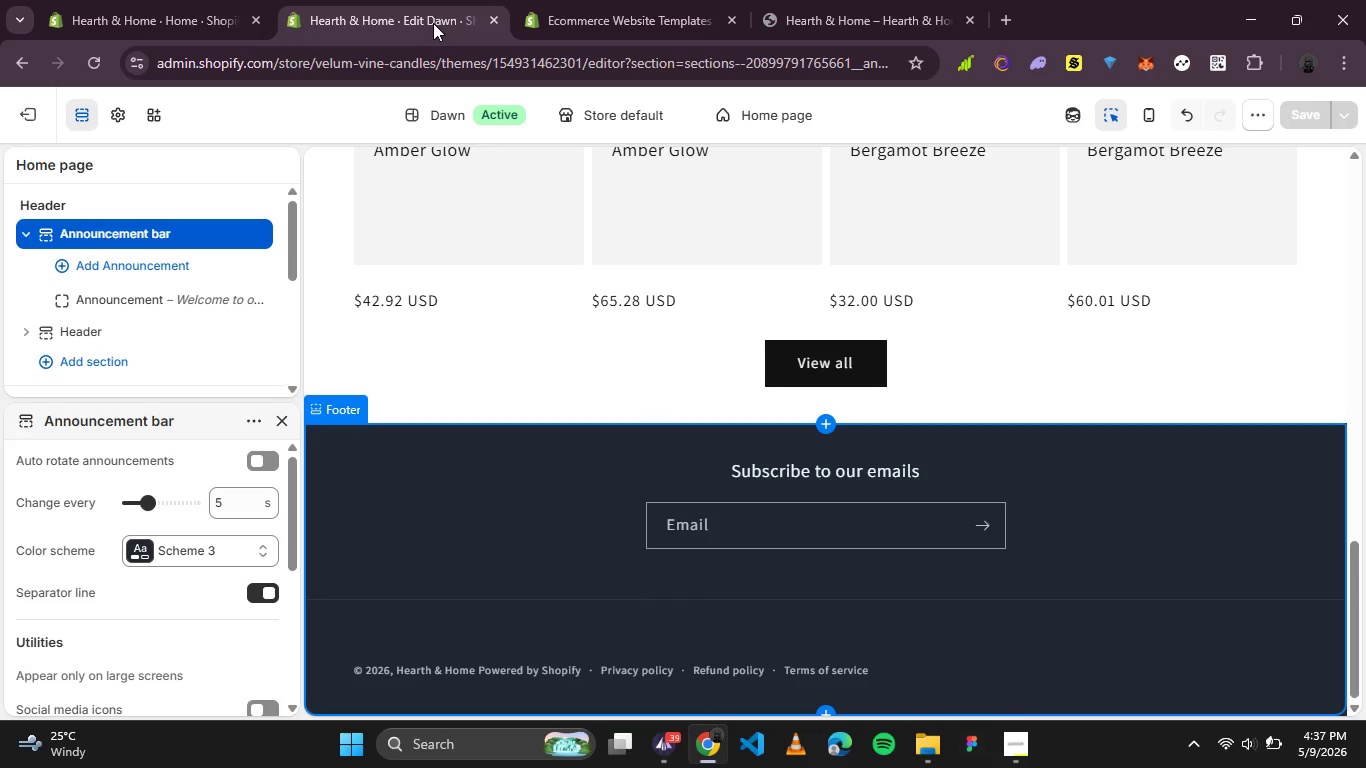 
left_click([433, 23])
 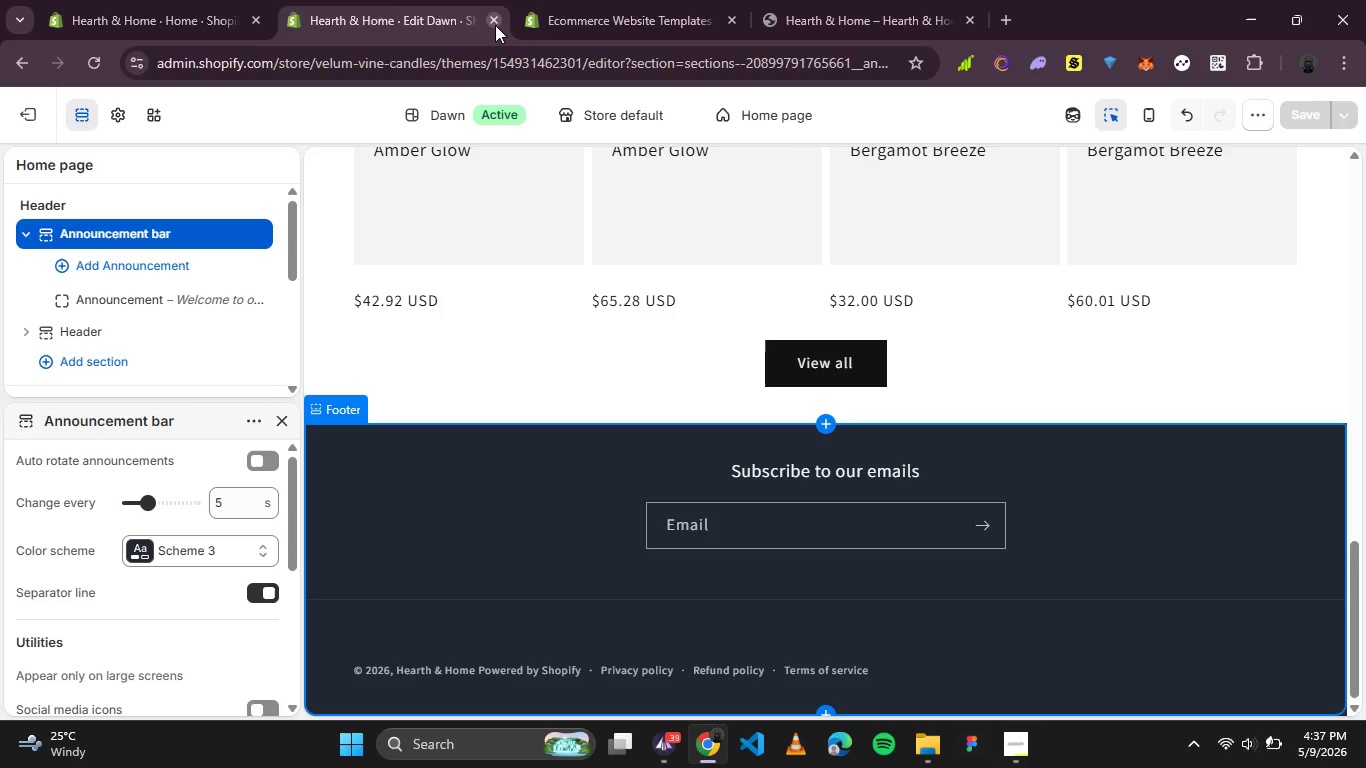 
left_click([495, 23])
 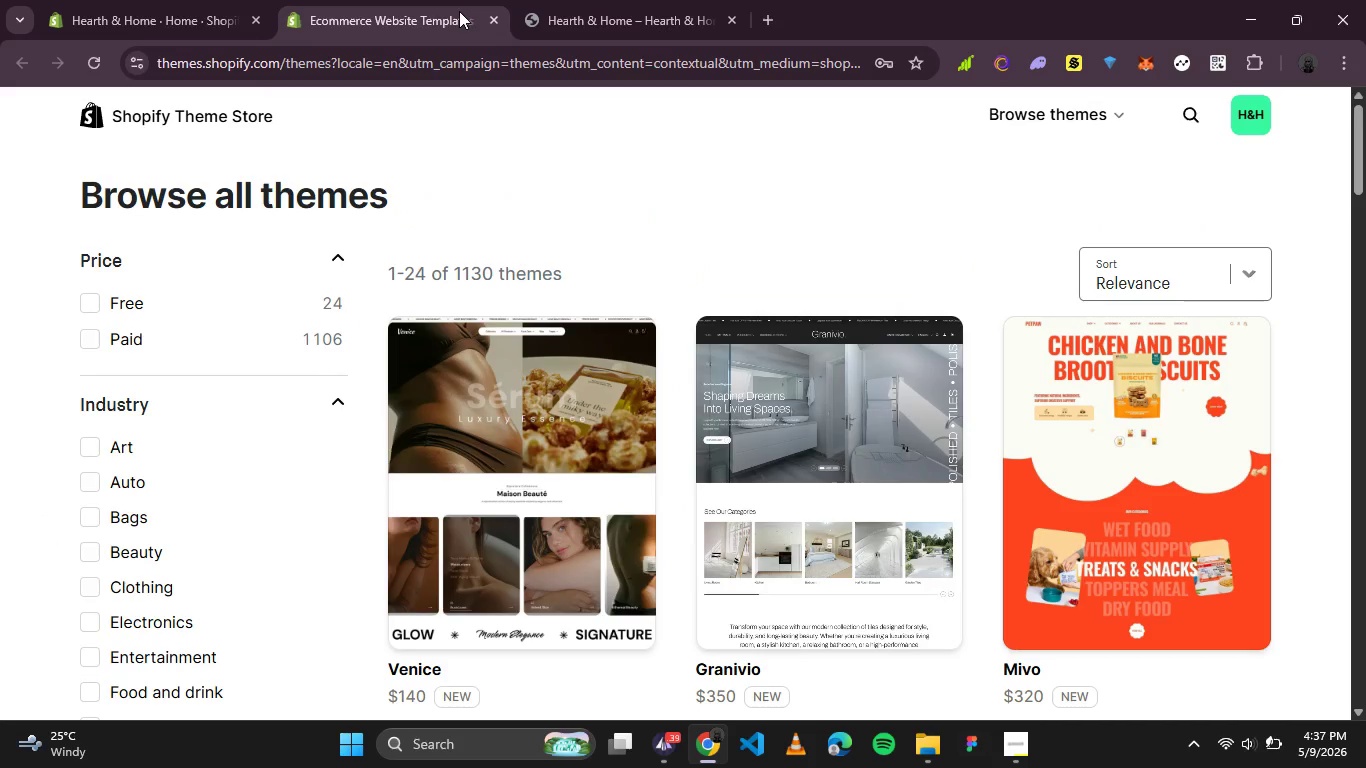 
double_click([556, 11])
 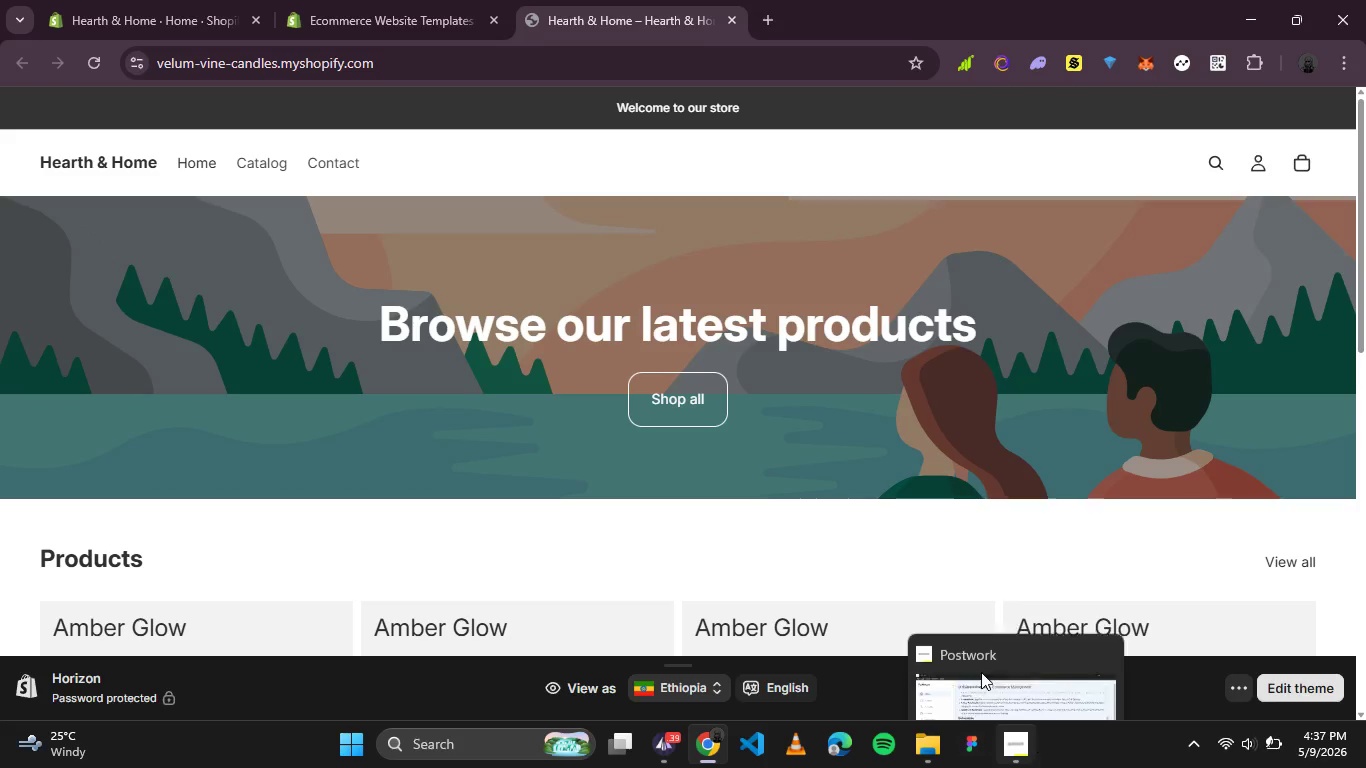 
scroll: coordinate [643, 314], scroll_direction: down, amount: 6.0
 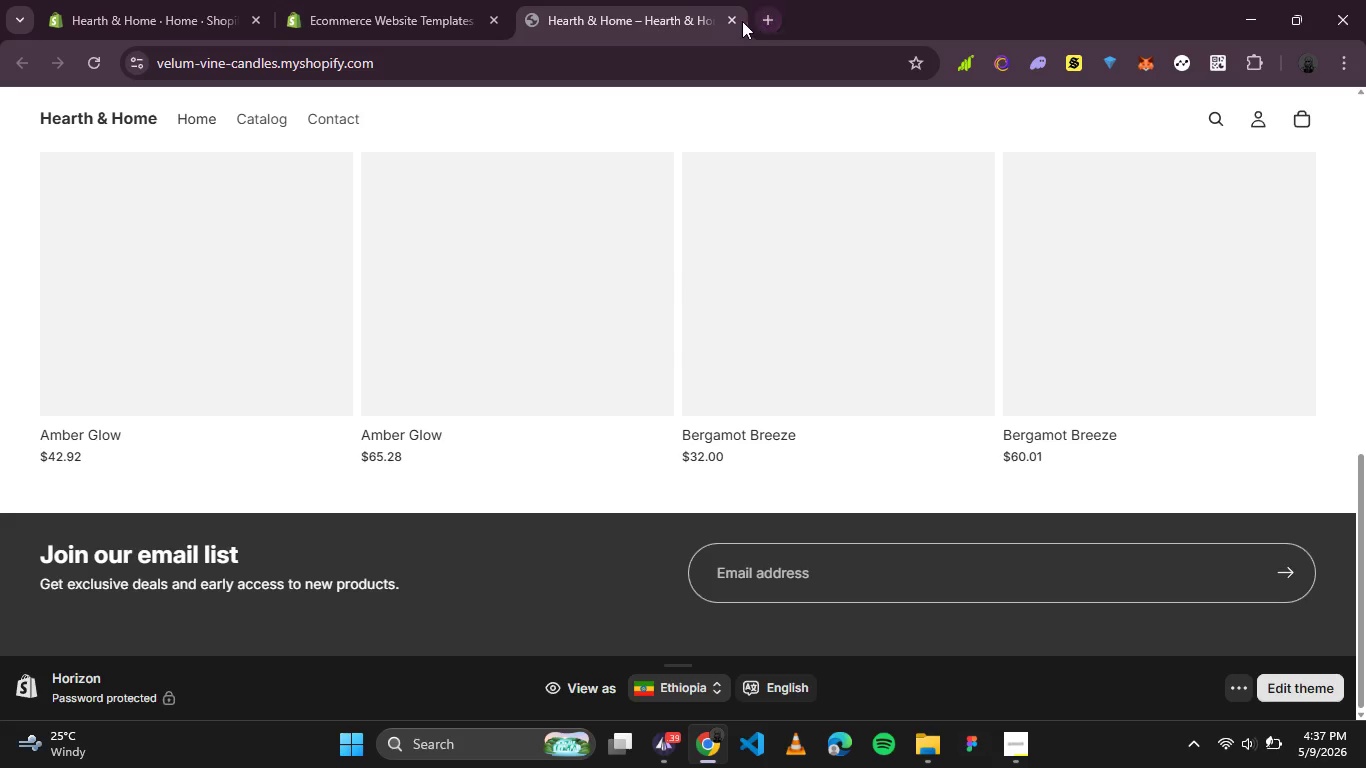 
left_click([734, 21])
 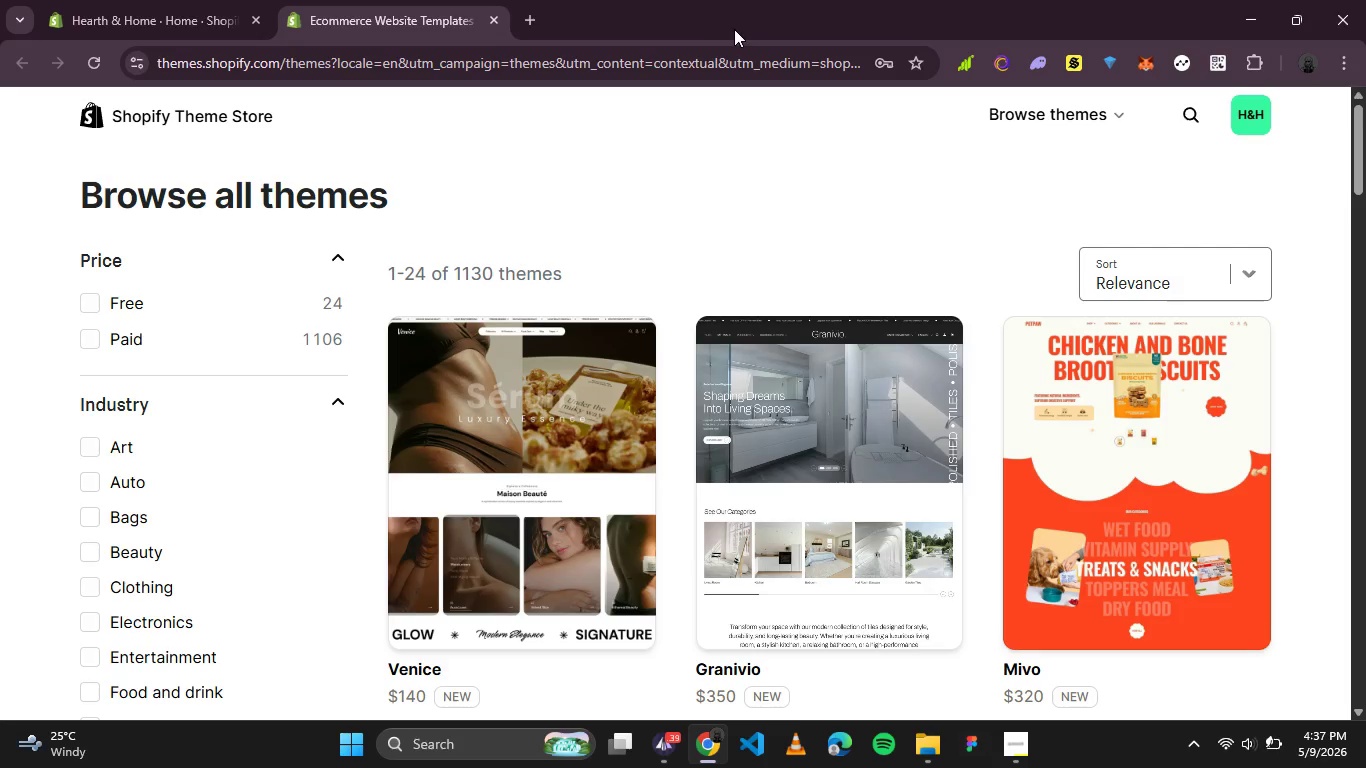 
wait(5.12)
 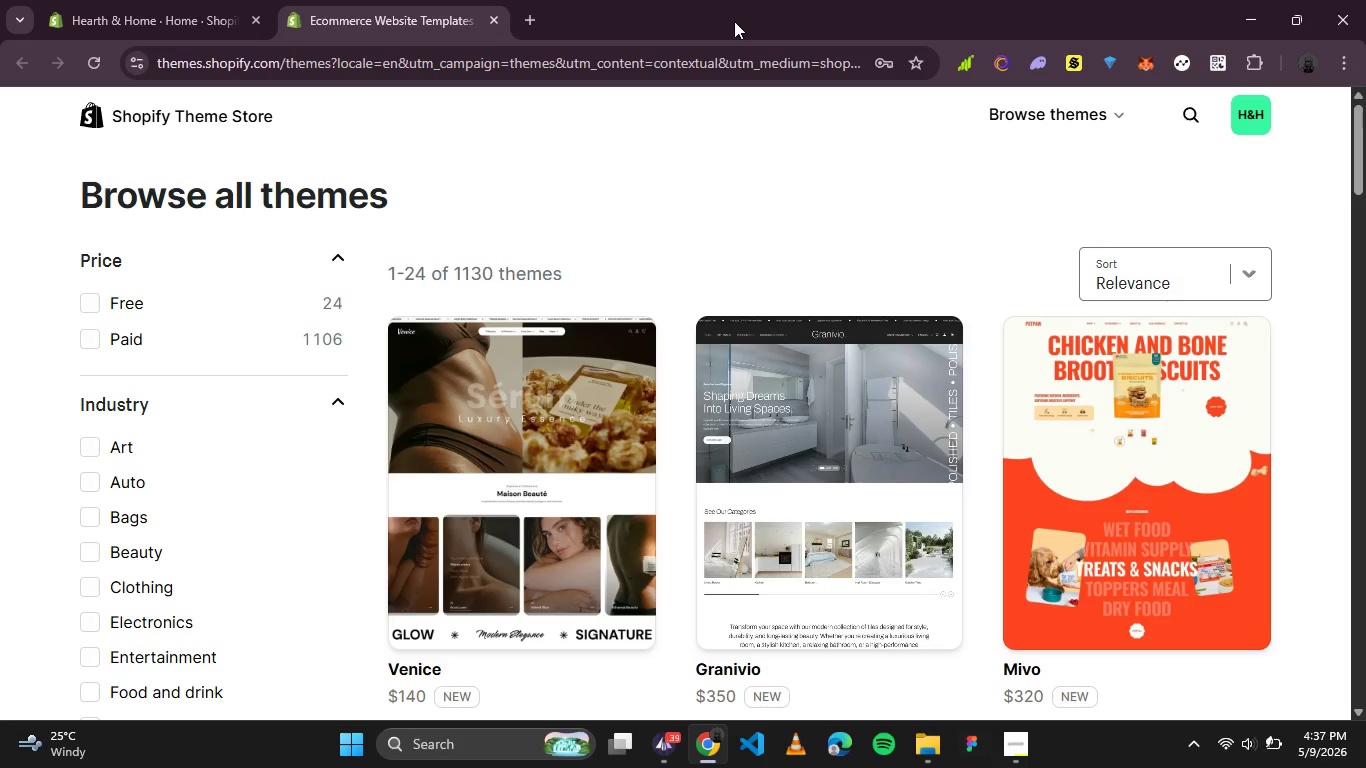 
scroll: coordinate [448, 244], scroll_direction: down, amount: 1.0
 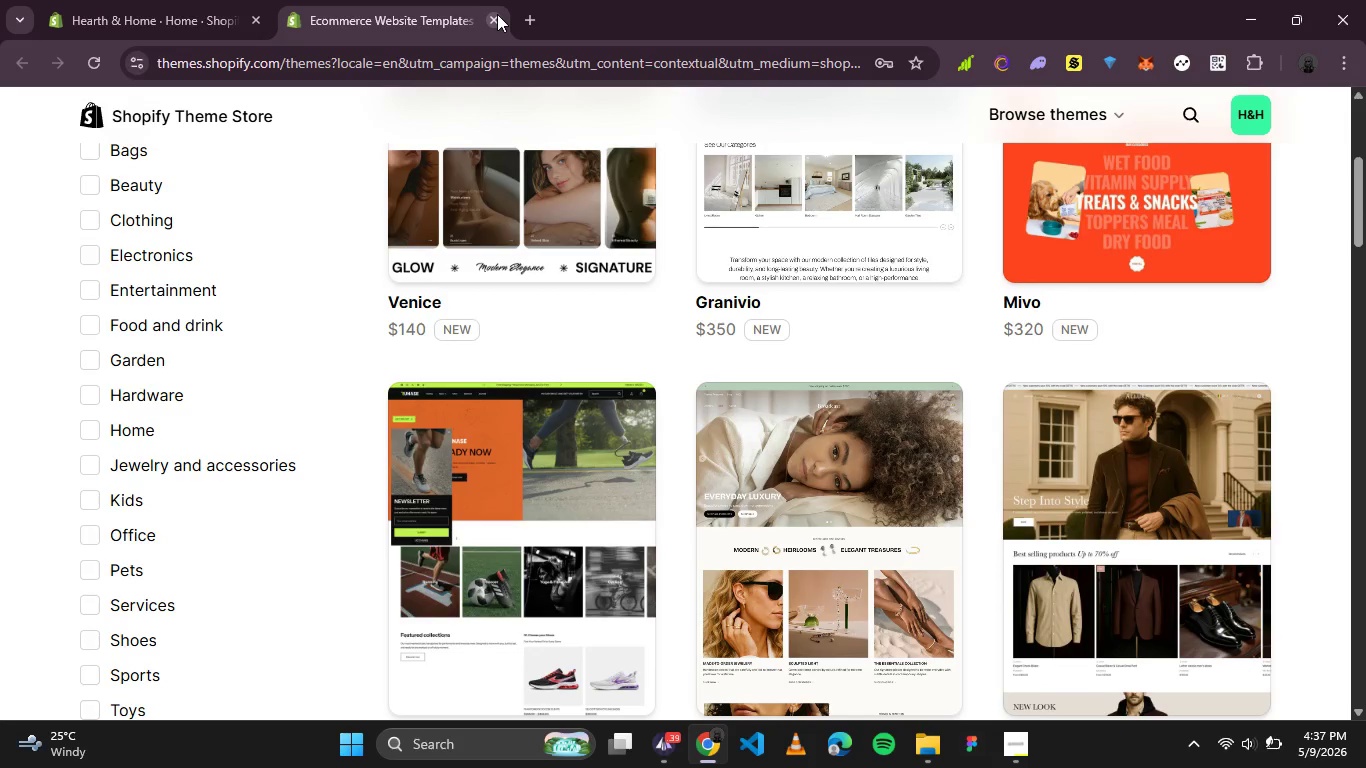 
left_click([497, 15])
 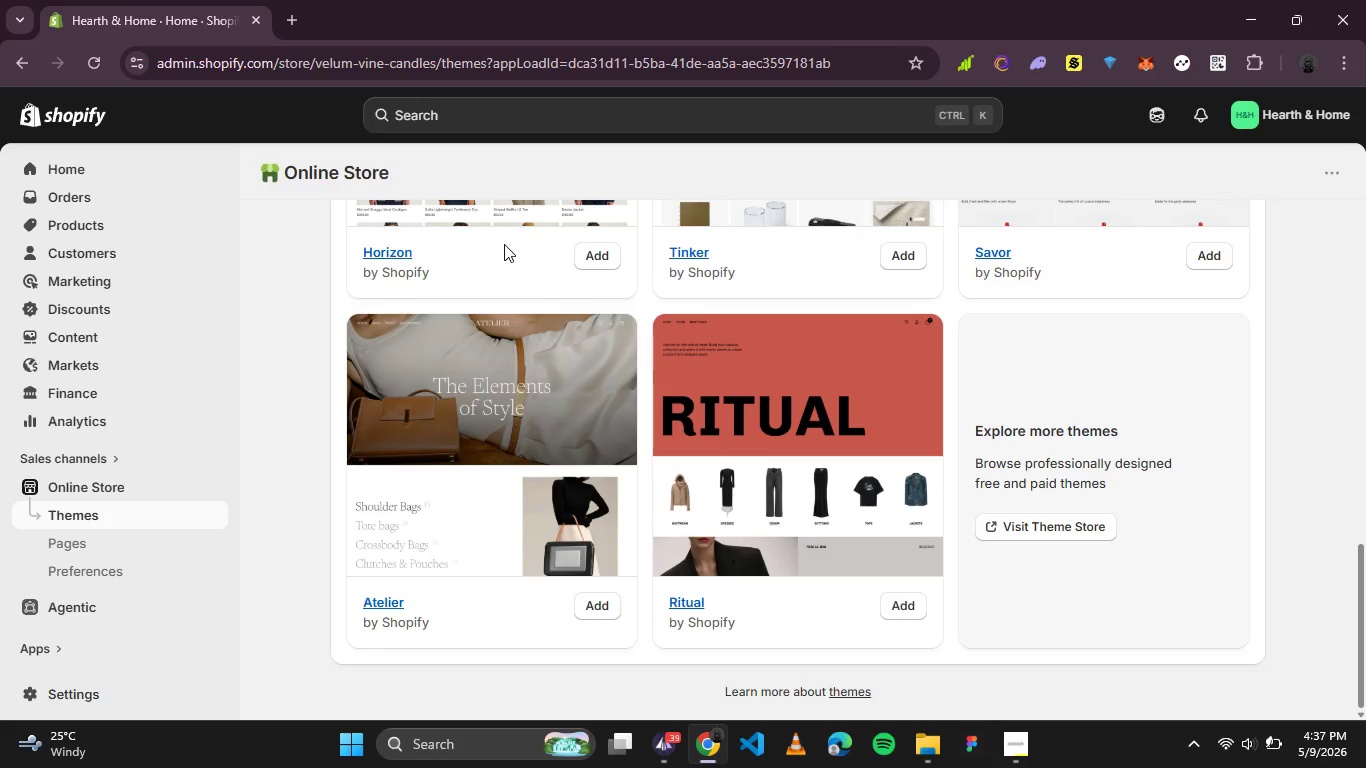 
scroll: coordinate [459, 210], scroll_direction: up, amount: 5.0
 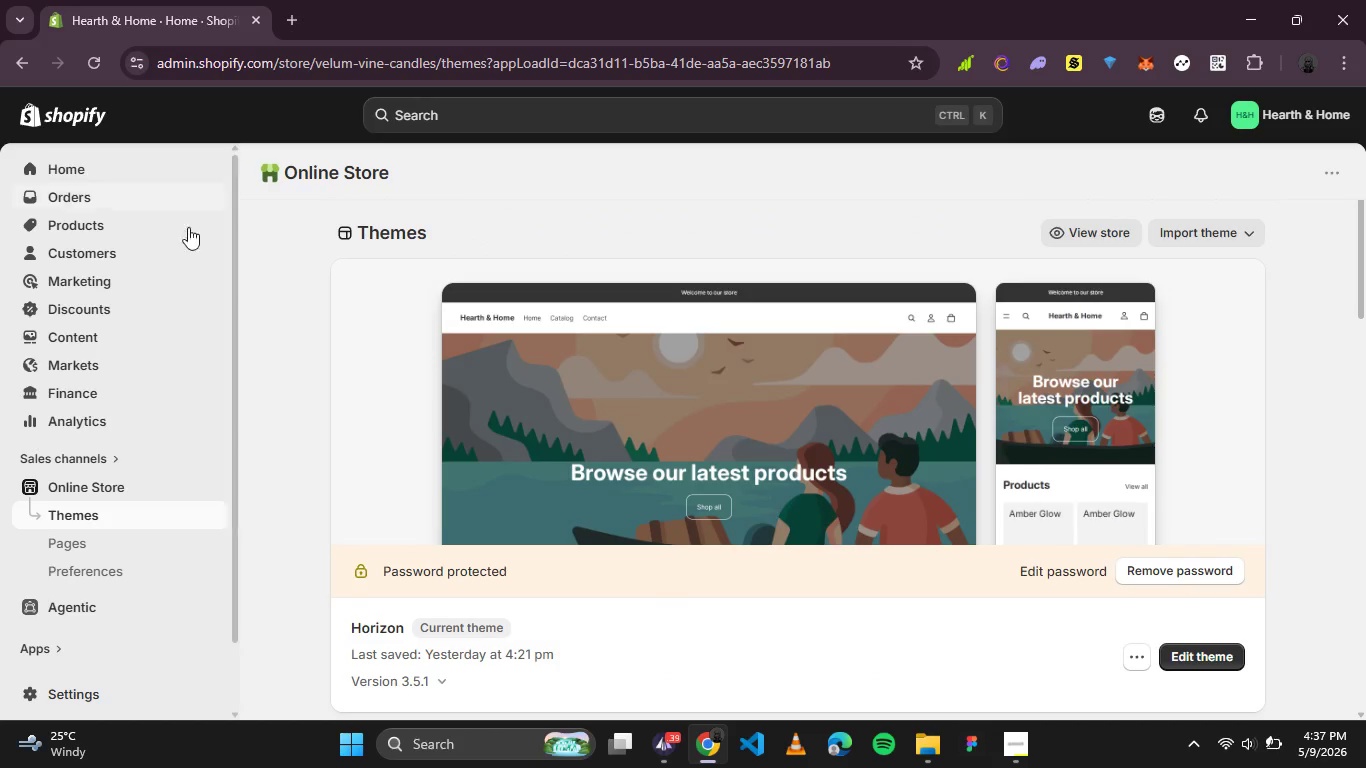 
left_click([39, 112])
 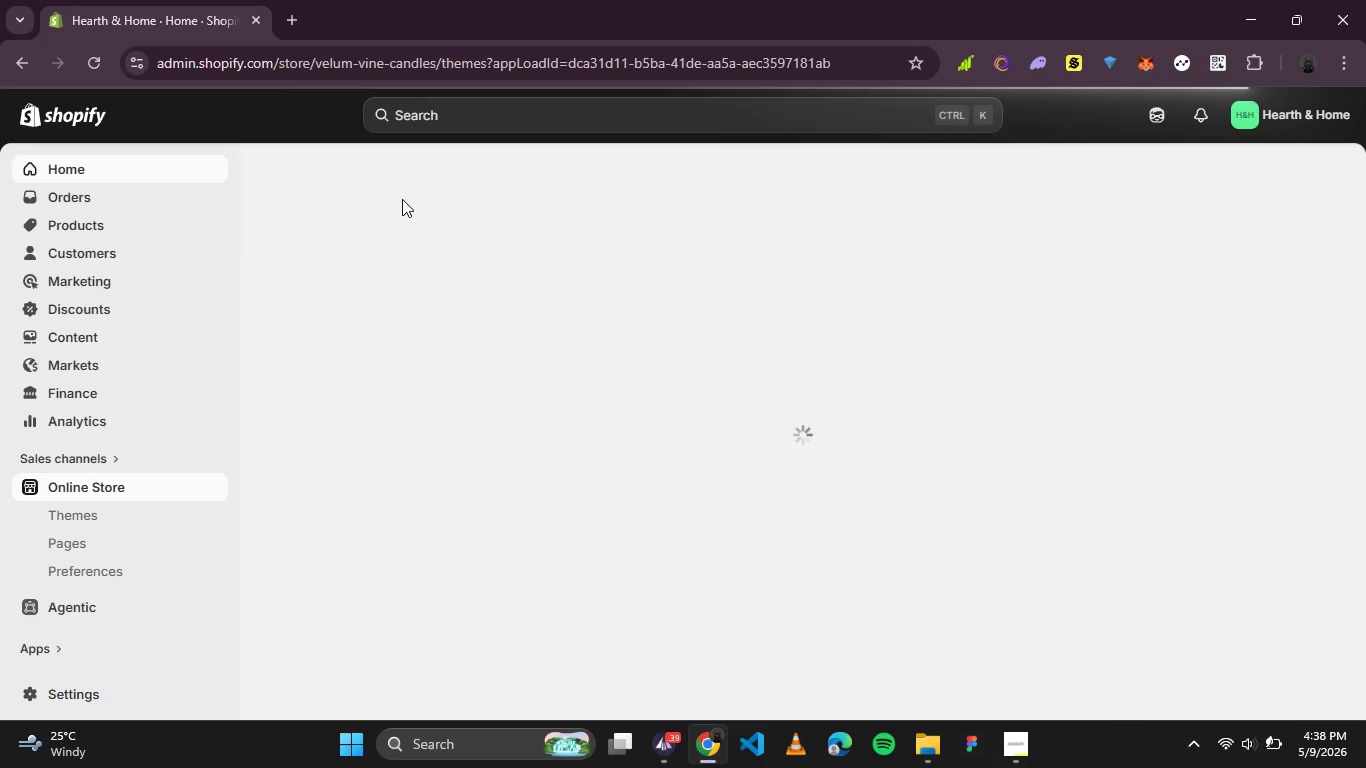 
wait(9.94)
 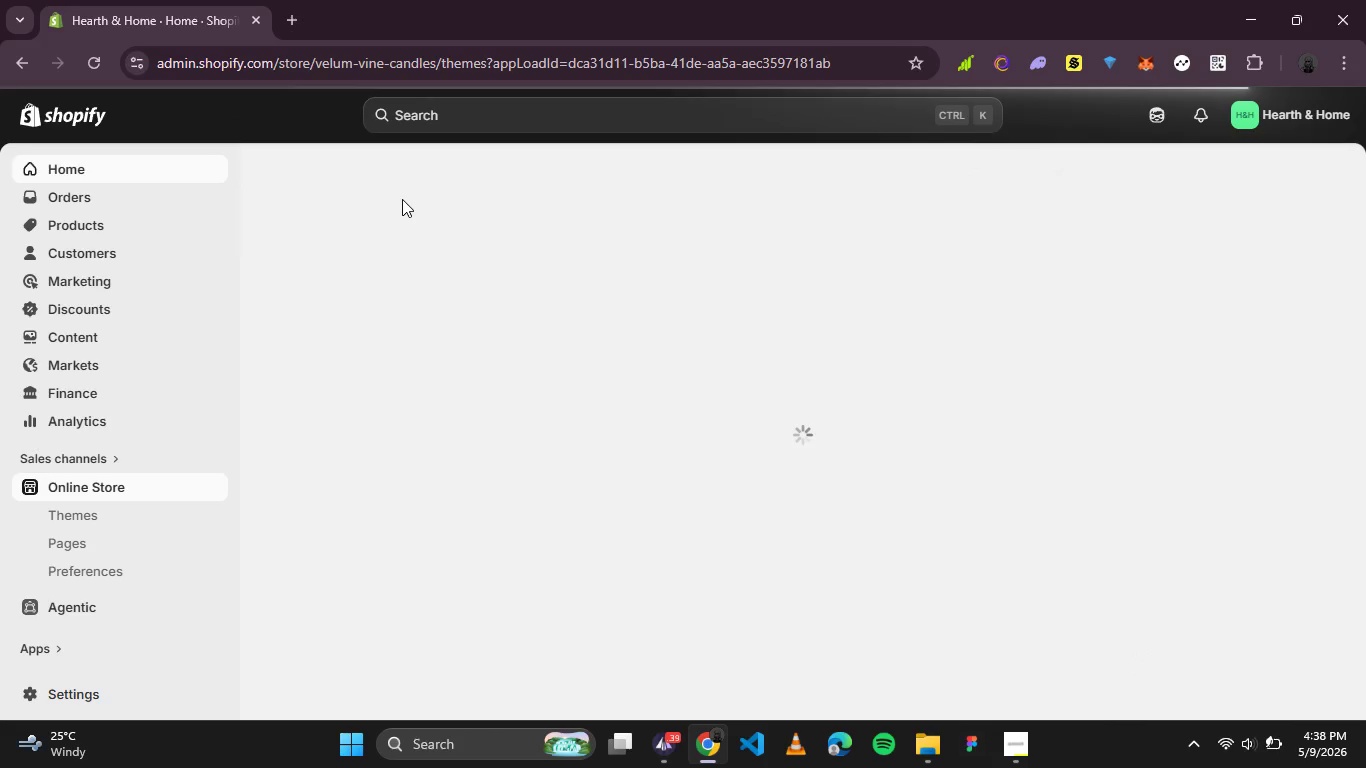 
left_click([1003, 748])